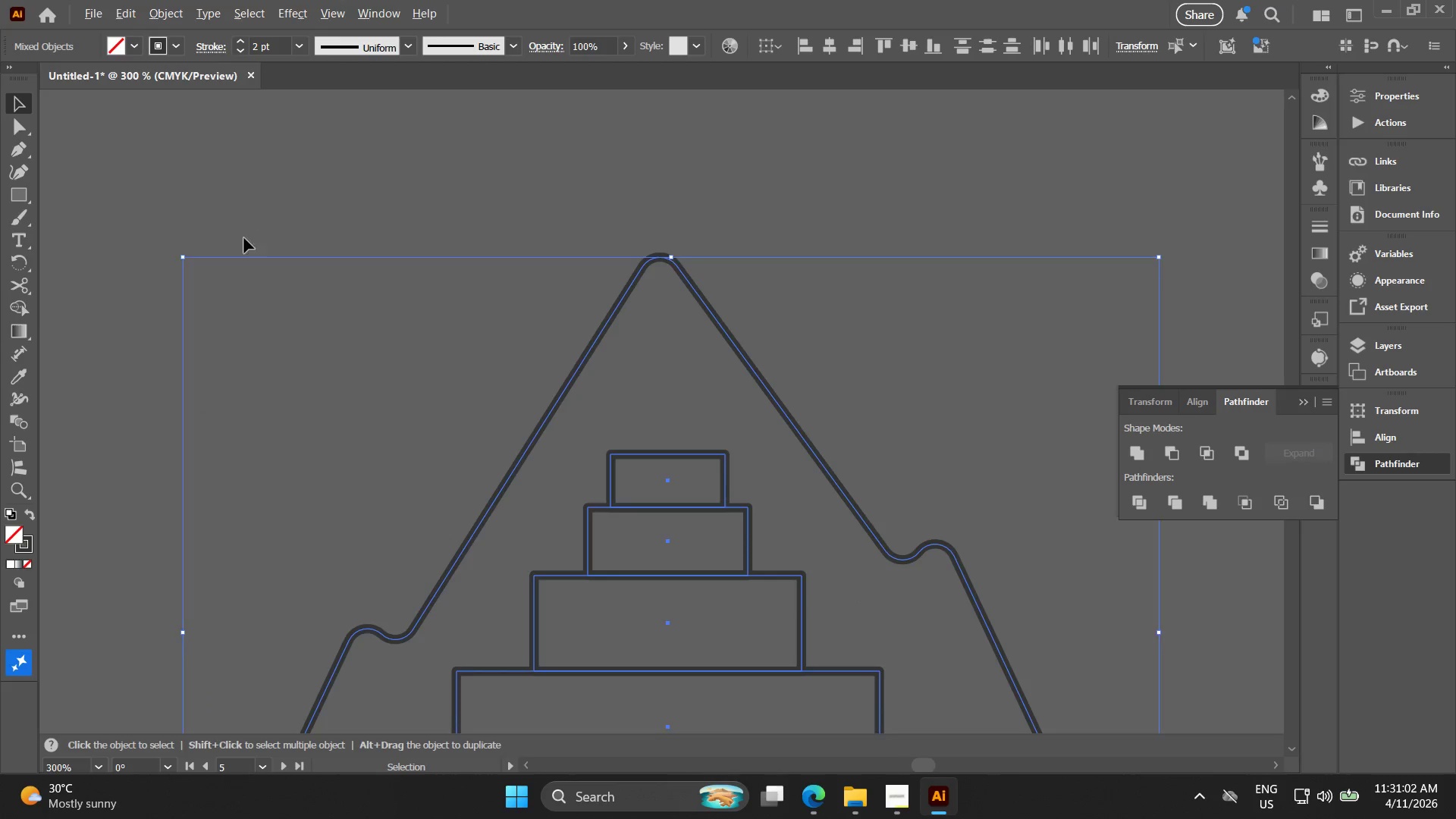 
hold_key(key=Space, duration=0.31)
 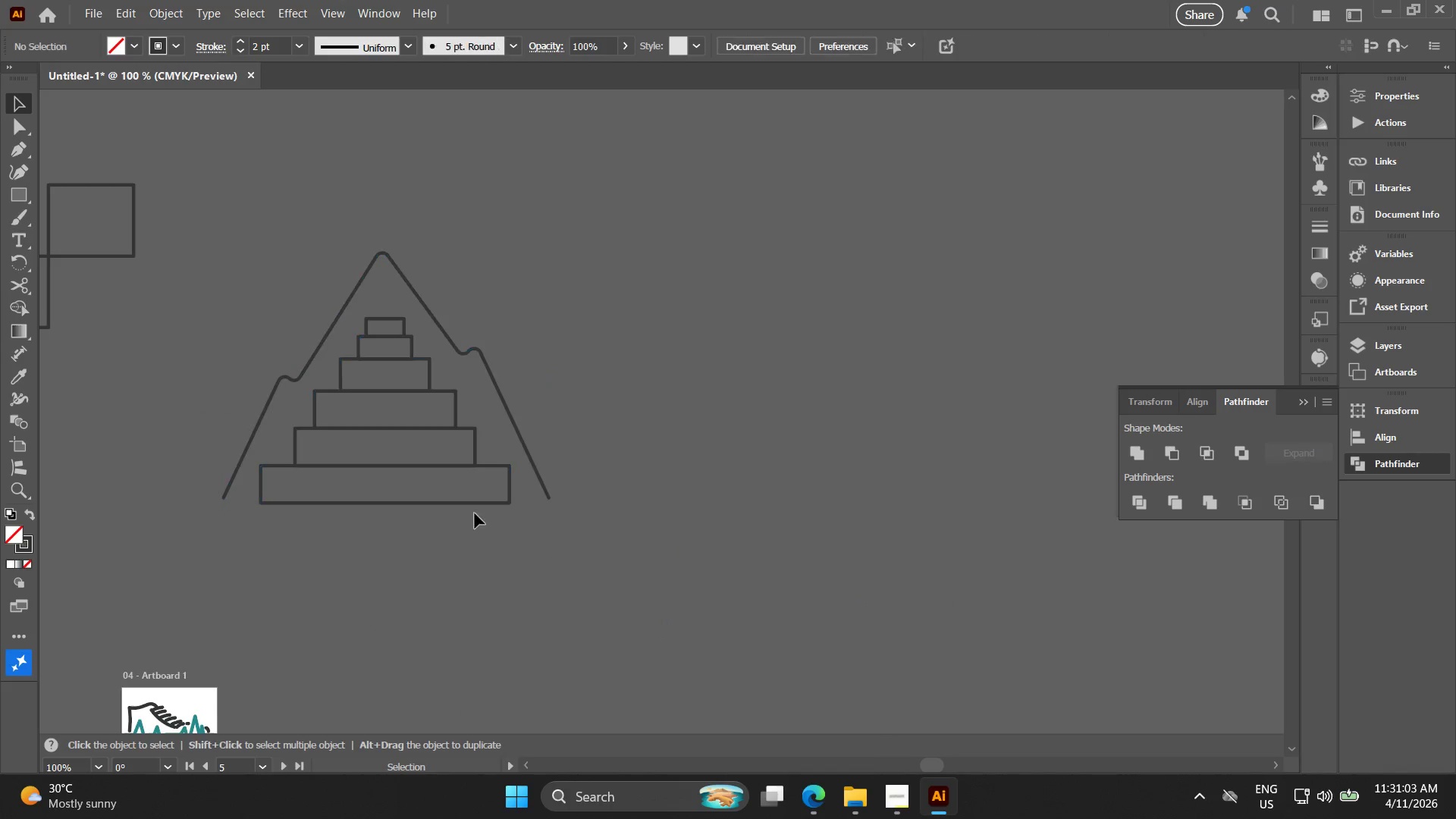 
scroll: coordinate [243, 256], scroll_direction: down, amount: 3.0
 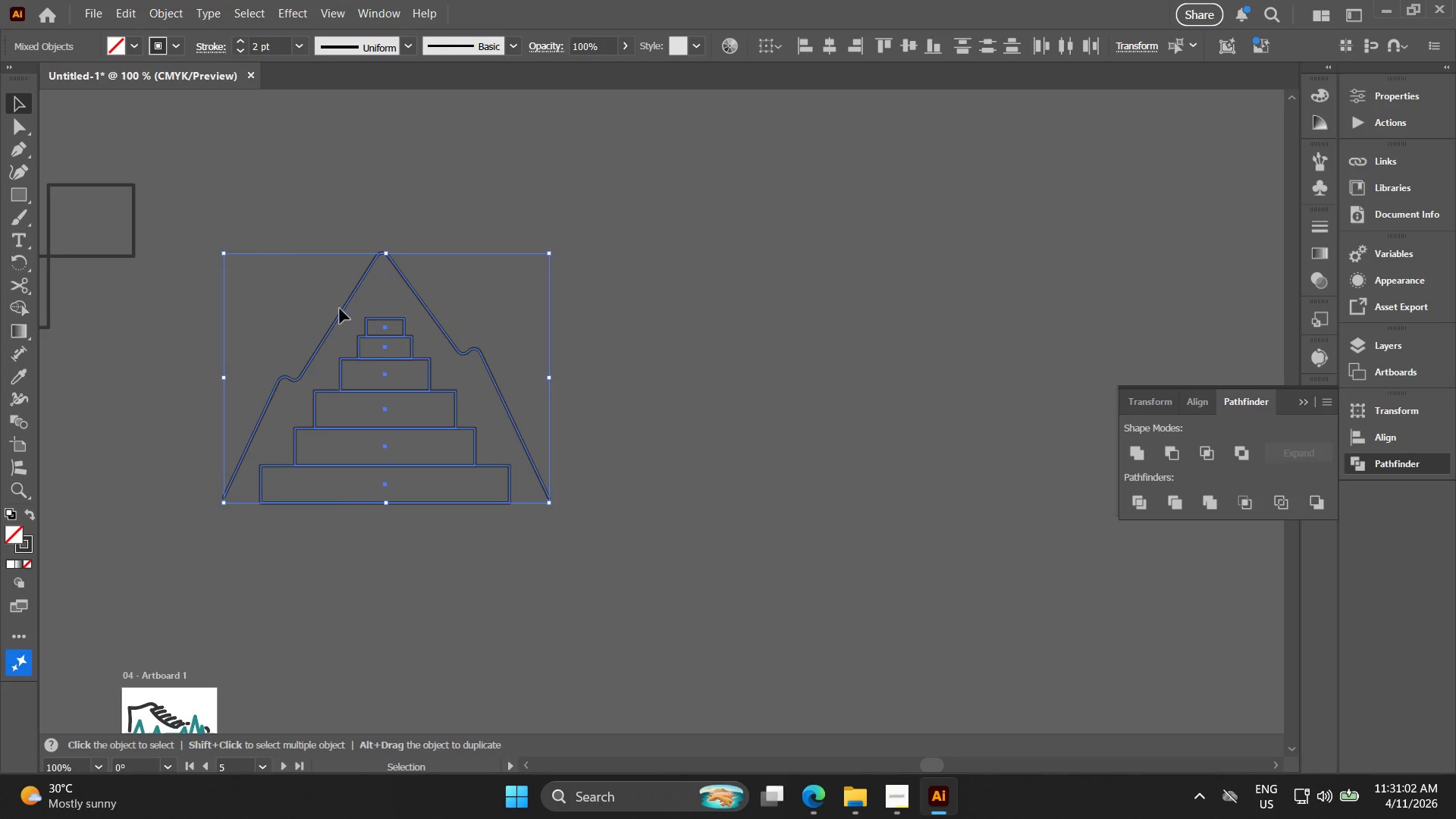 
left_click_drag(start_coordinate=[422, 596], to_coordinate=[383, 427])
 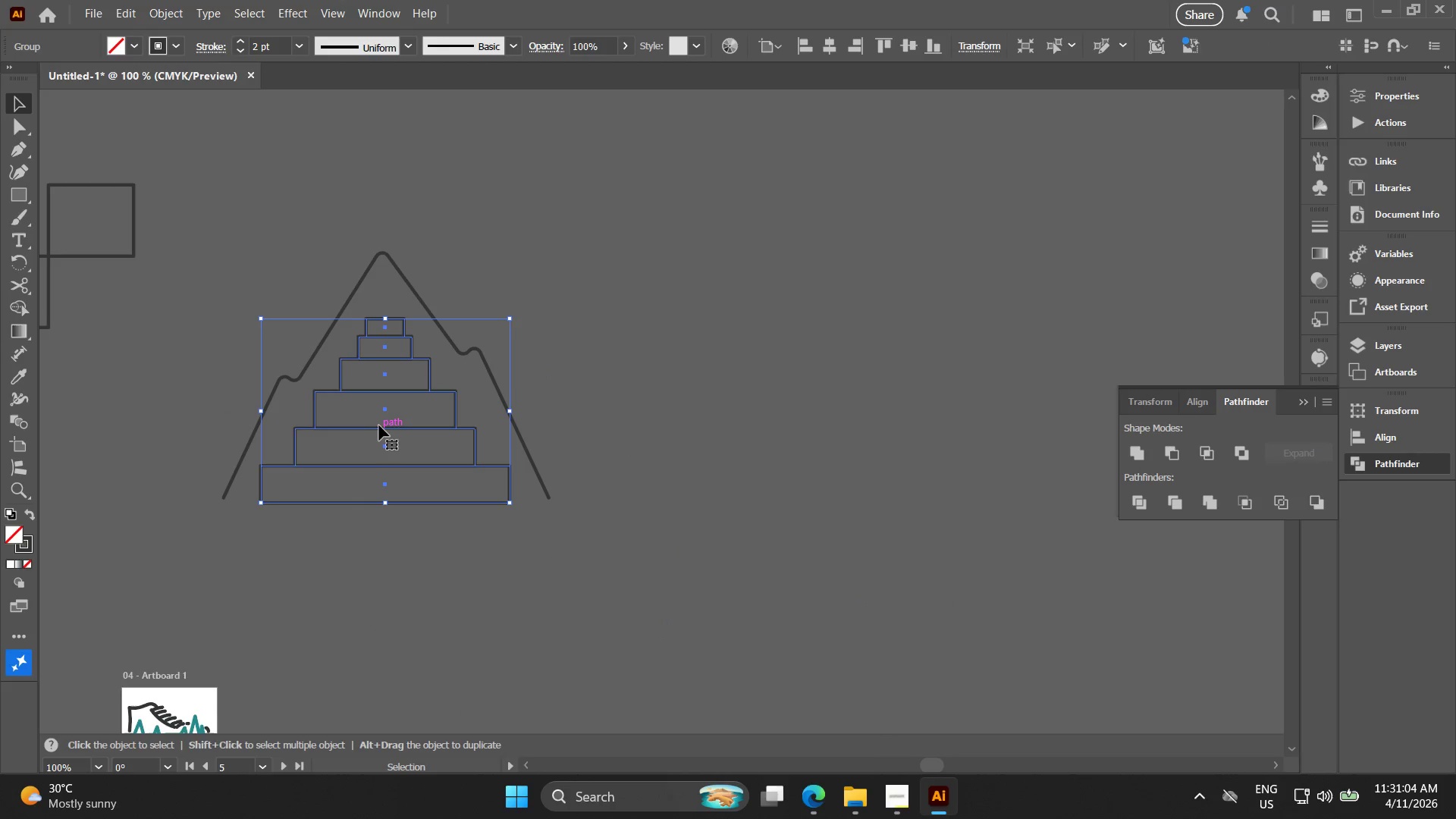 
key(Alt+AltLeft)
 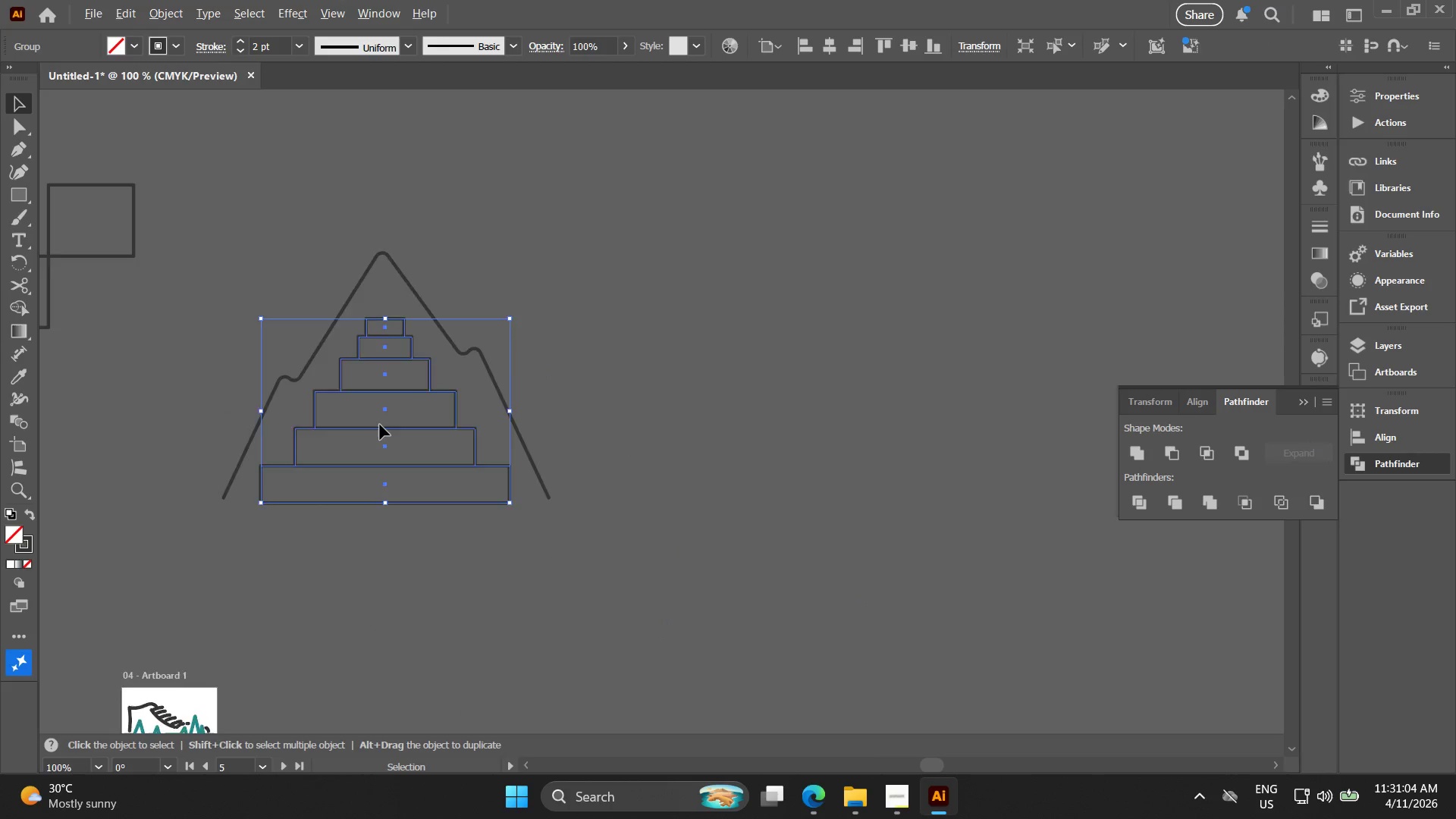 
hold_key(key=Space, duration=0.48)
 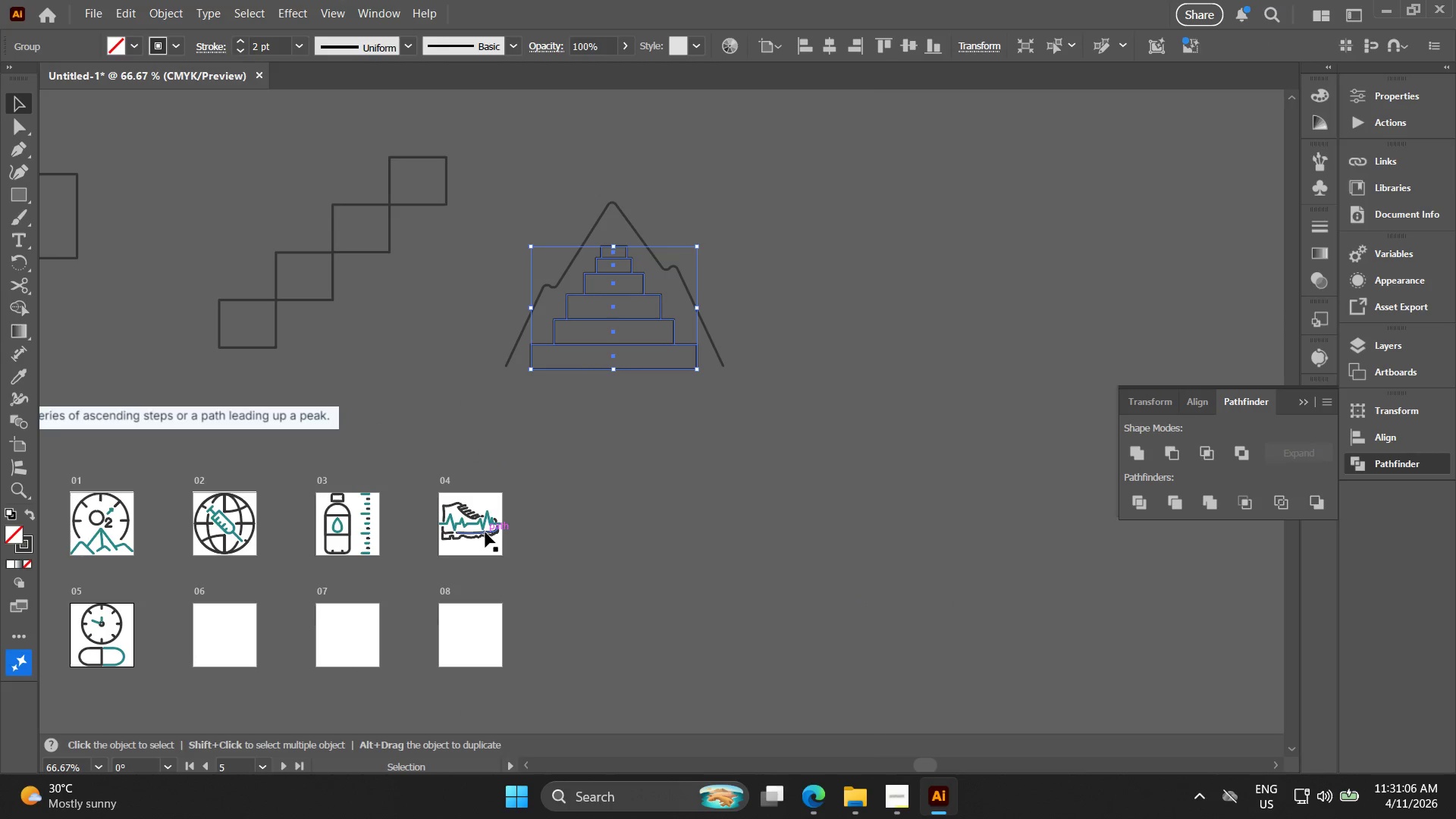 
left_click_drag(start_coordinate=[402, 446], to_coordinate=[632, 337])
 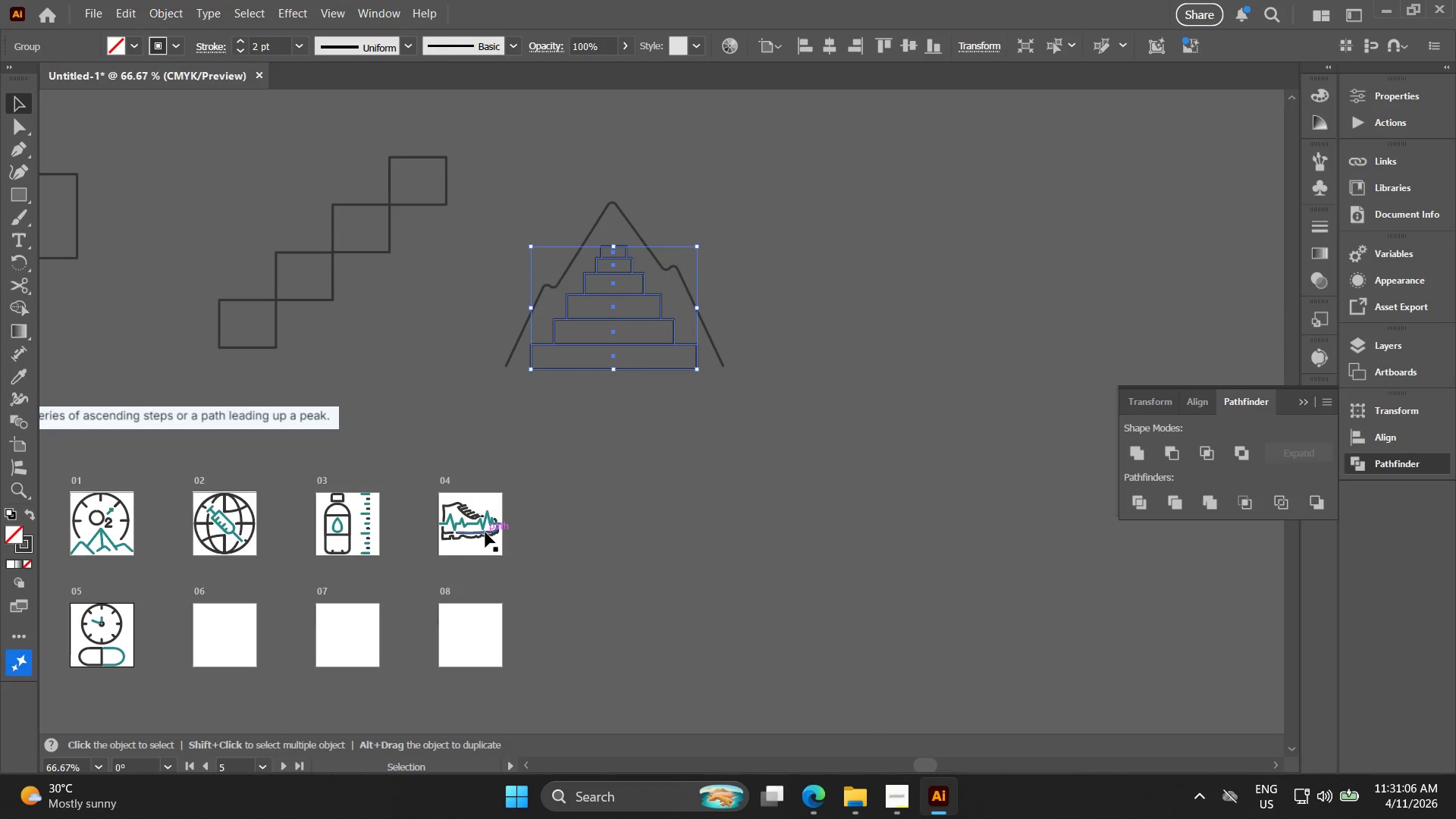 
scroll: coordinate [380, 425], scroll_direction: down, amount: 1.0
 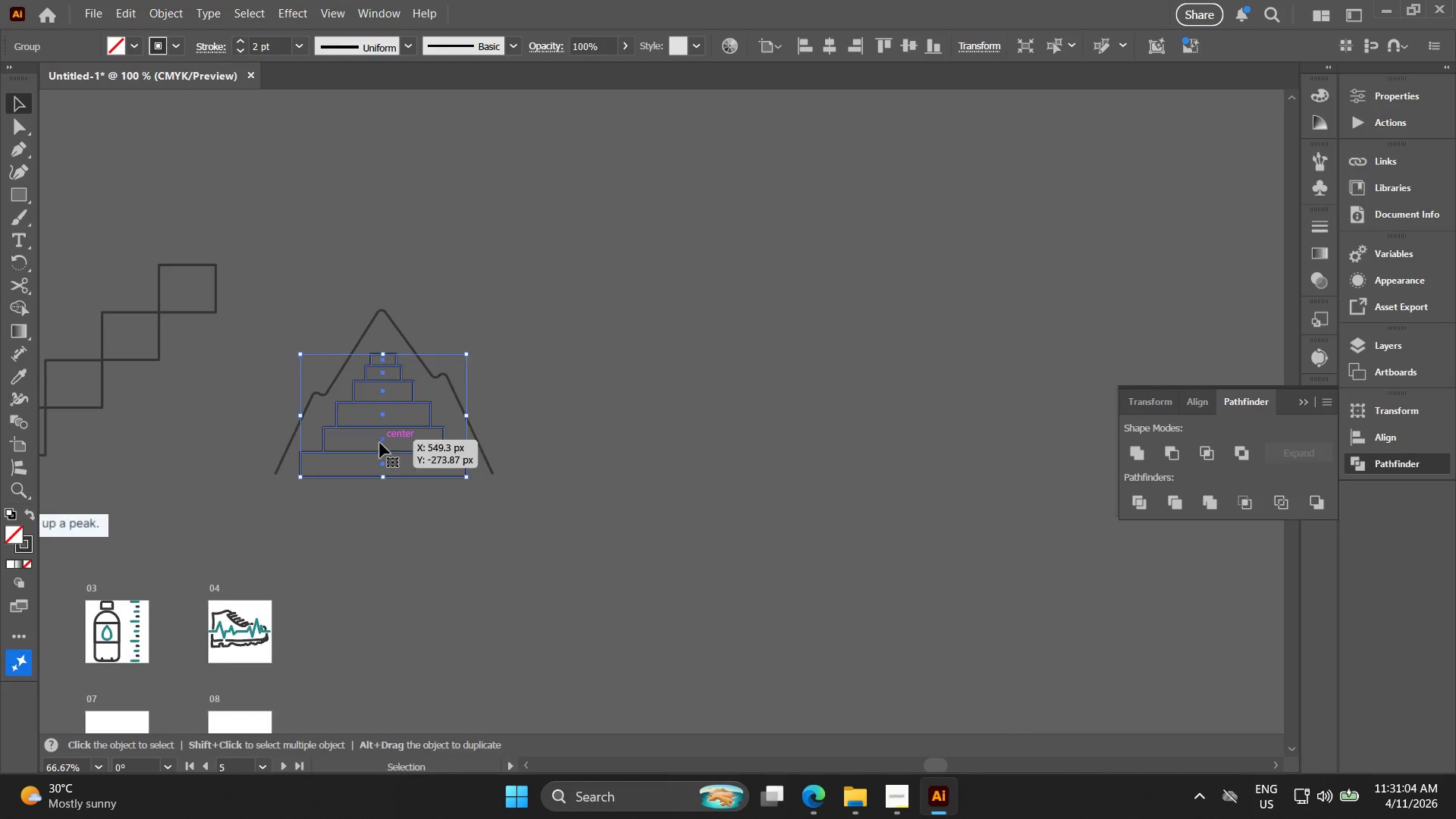 
key(I)
 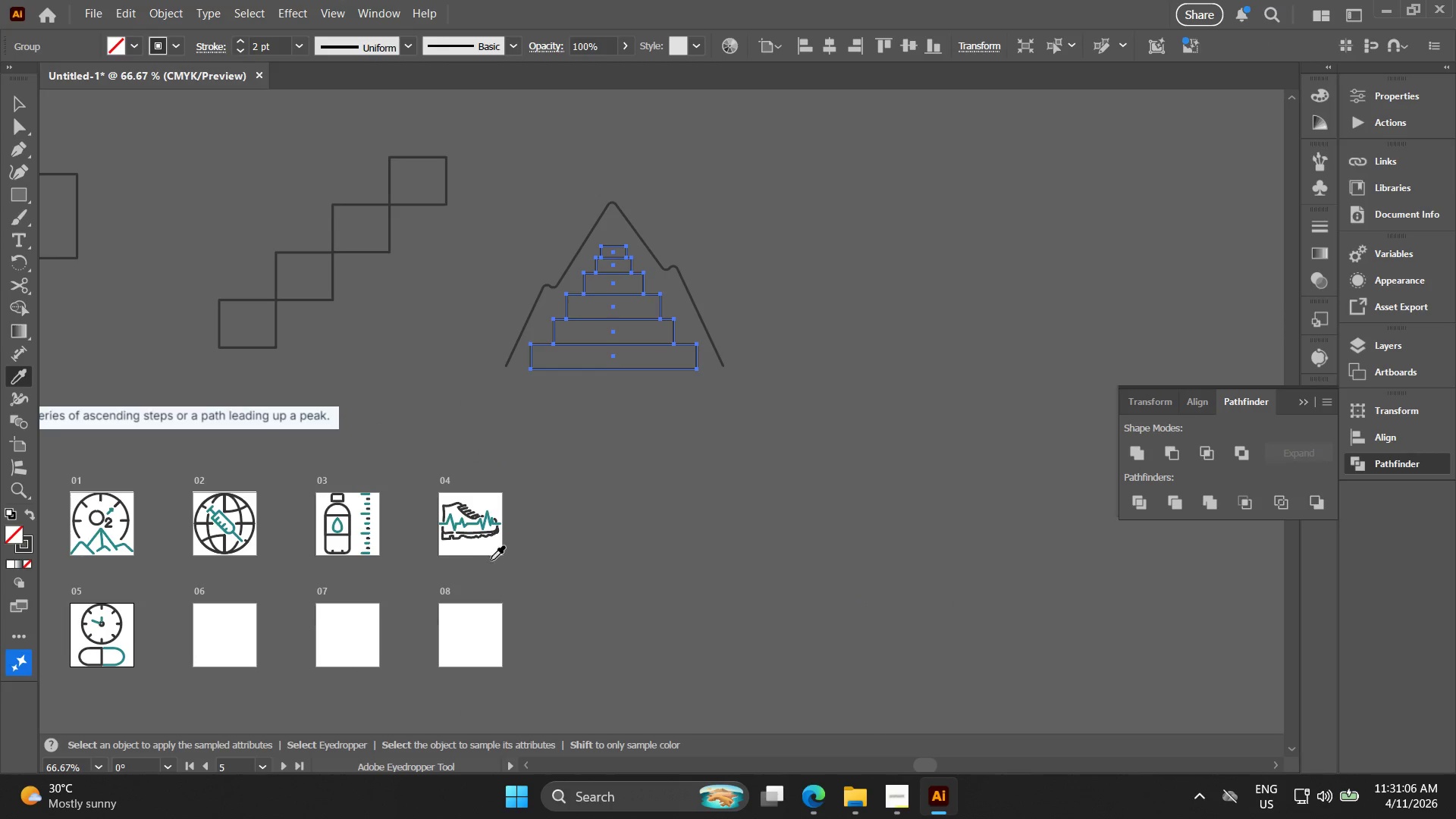 
hold_key(key=AltLeft, duration=0.33)
scroll: coordinate [475, 548], scroll_direction: up, amount: 4.0
 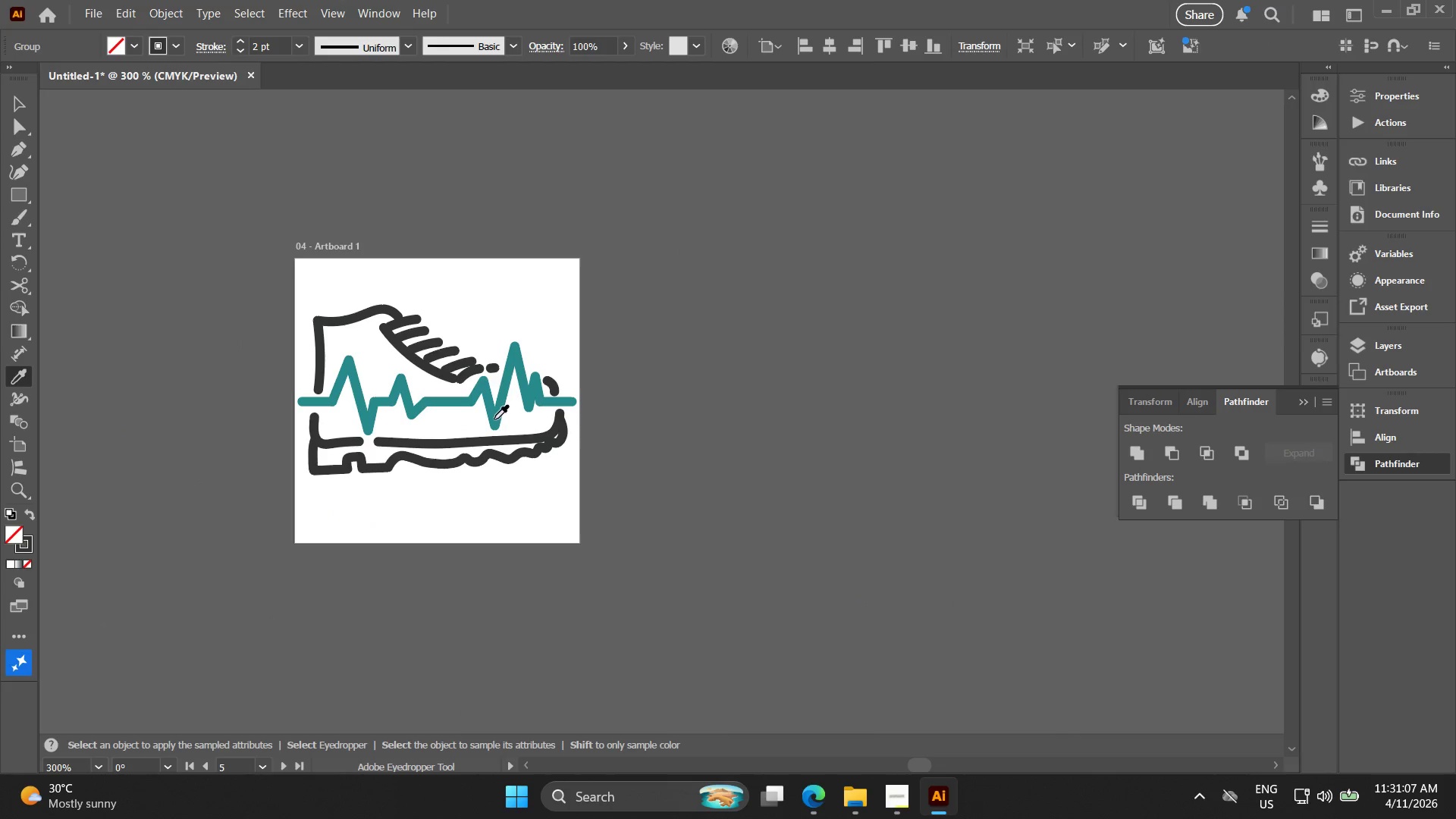 
left_click([494, 419])
 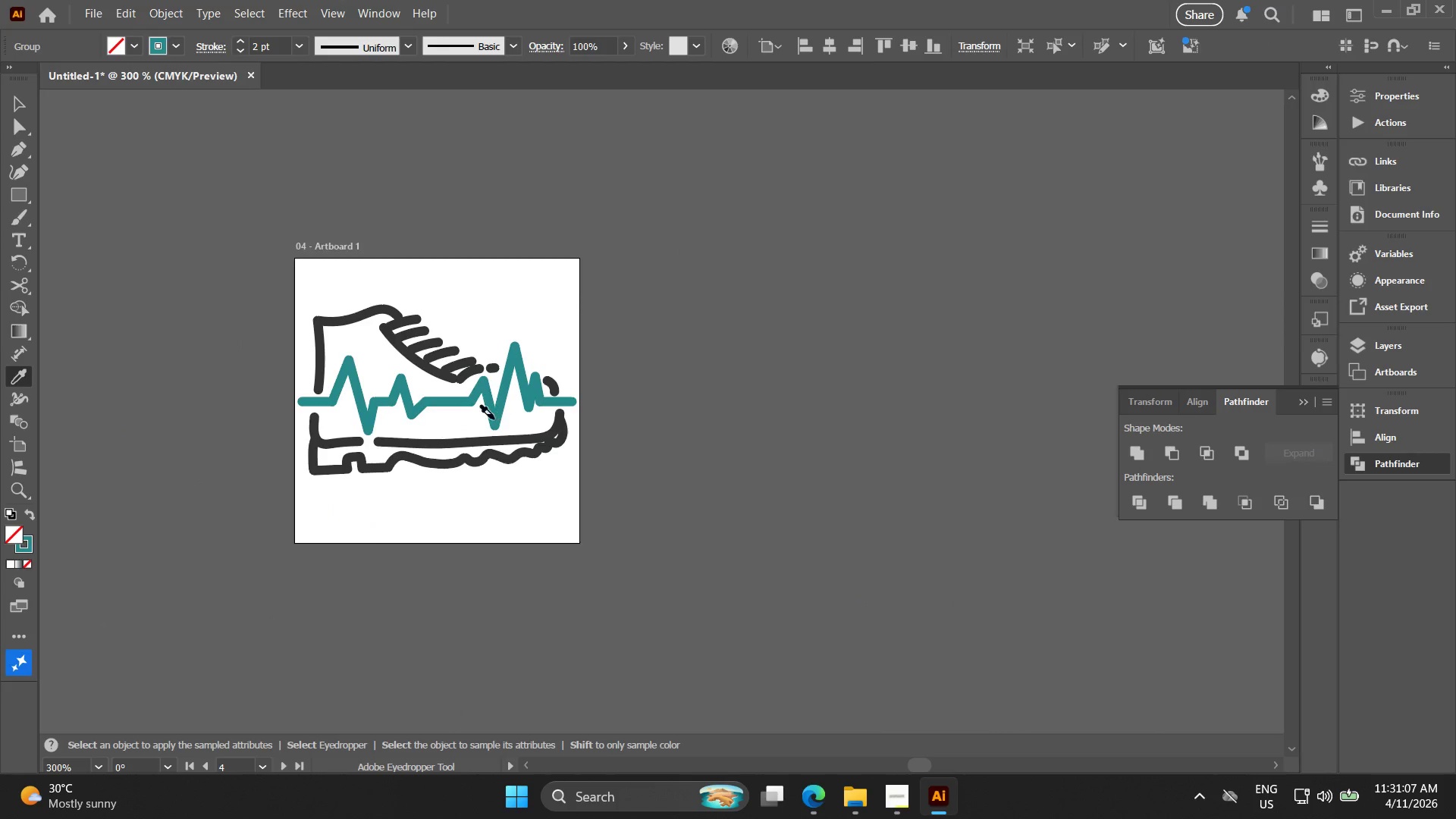 
key(Alt+AltLeft)
 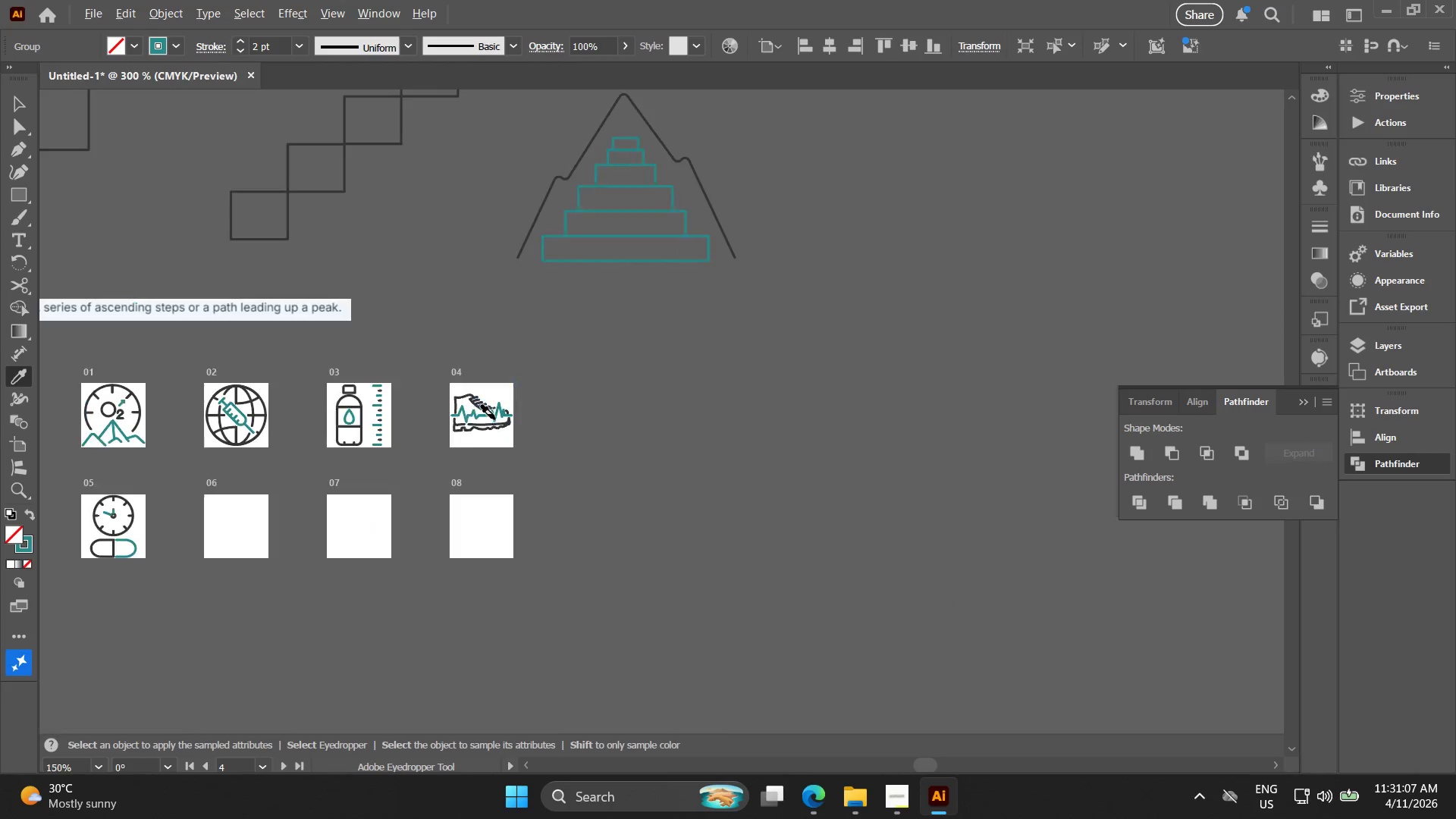 
key(Space)
 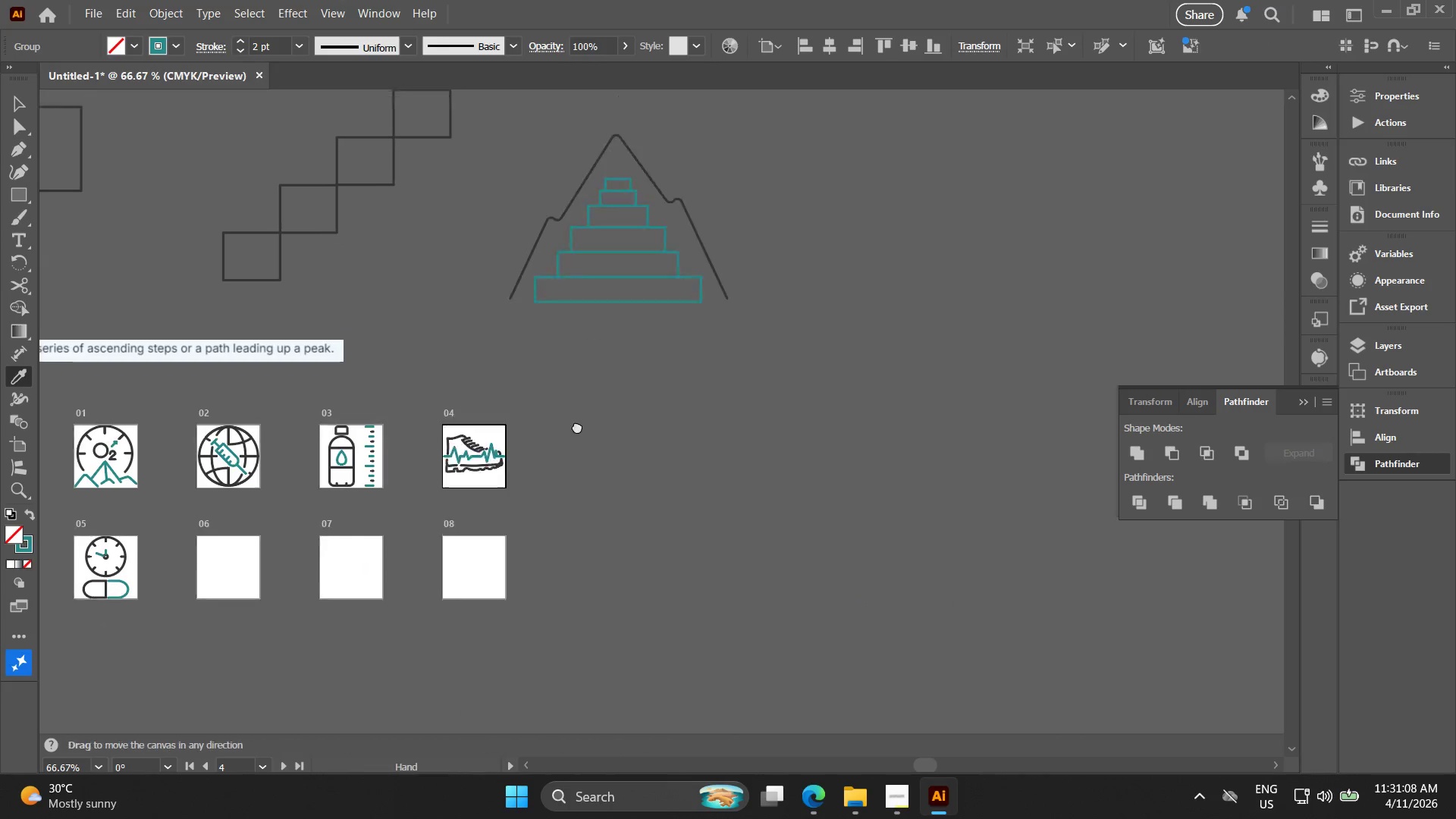 
left_click_drag(start_coordinate=[590, 356], to_coordinate=[558, 490])
 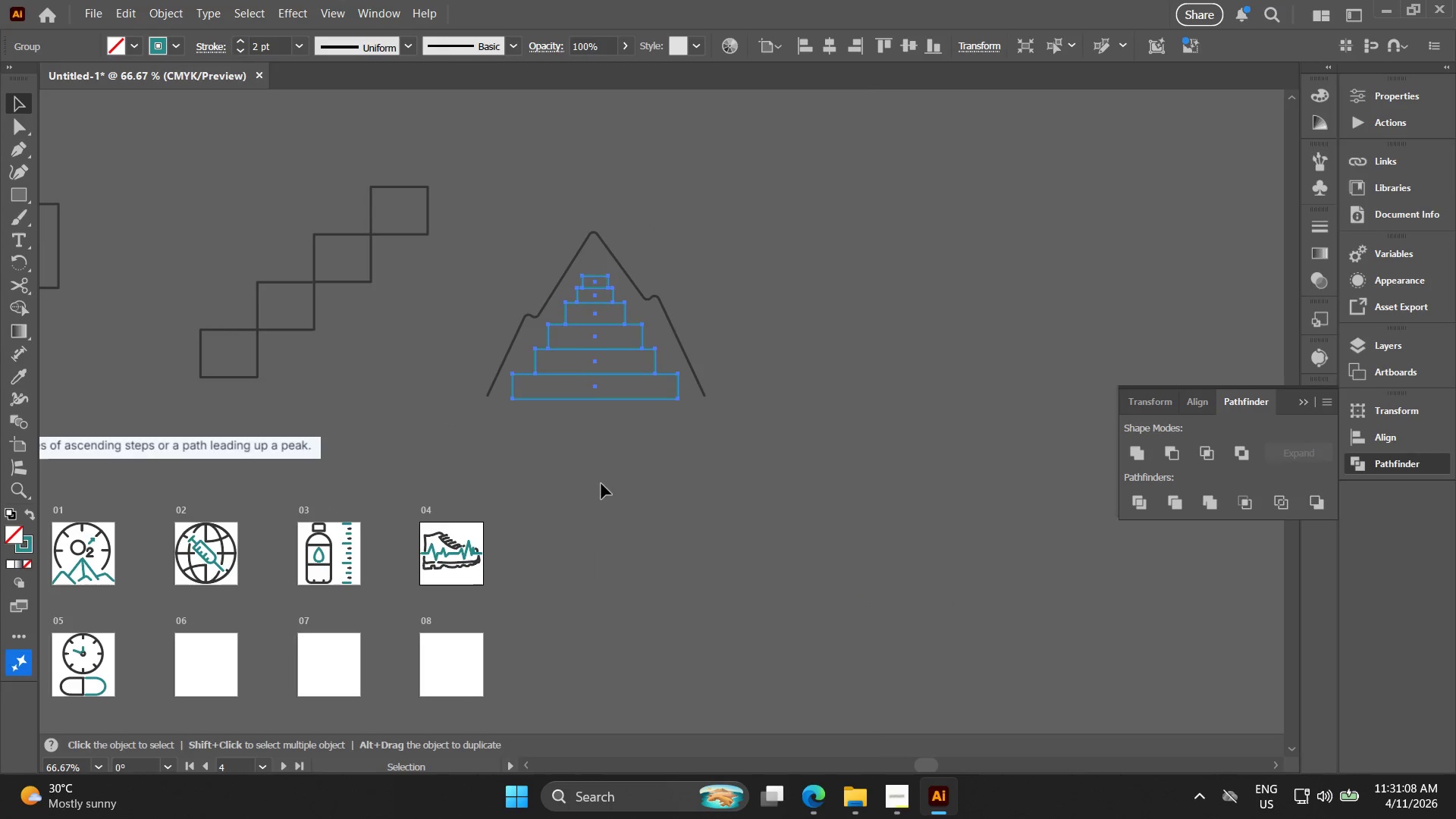 
scroll: coordinate [494, 419], scroll_direction: down, amount: 3.0
 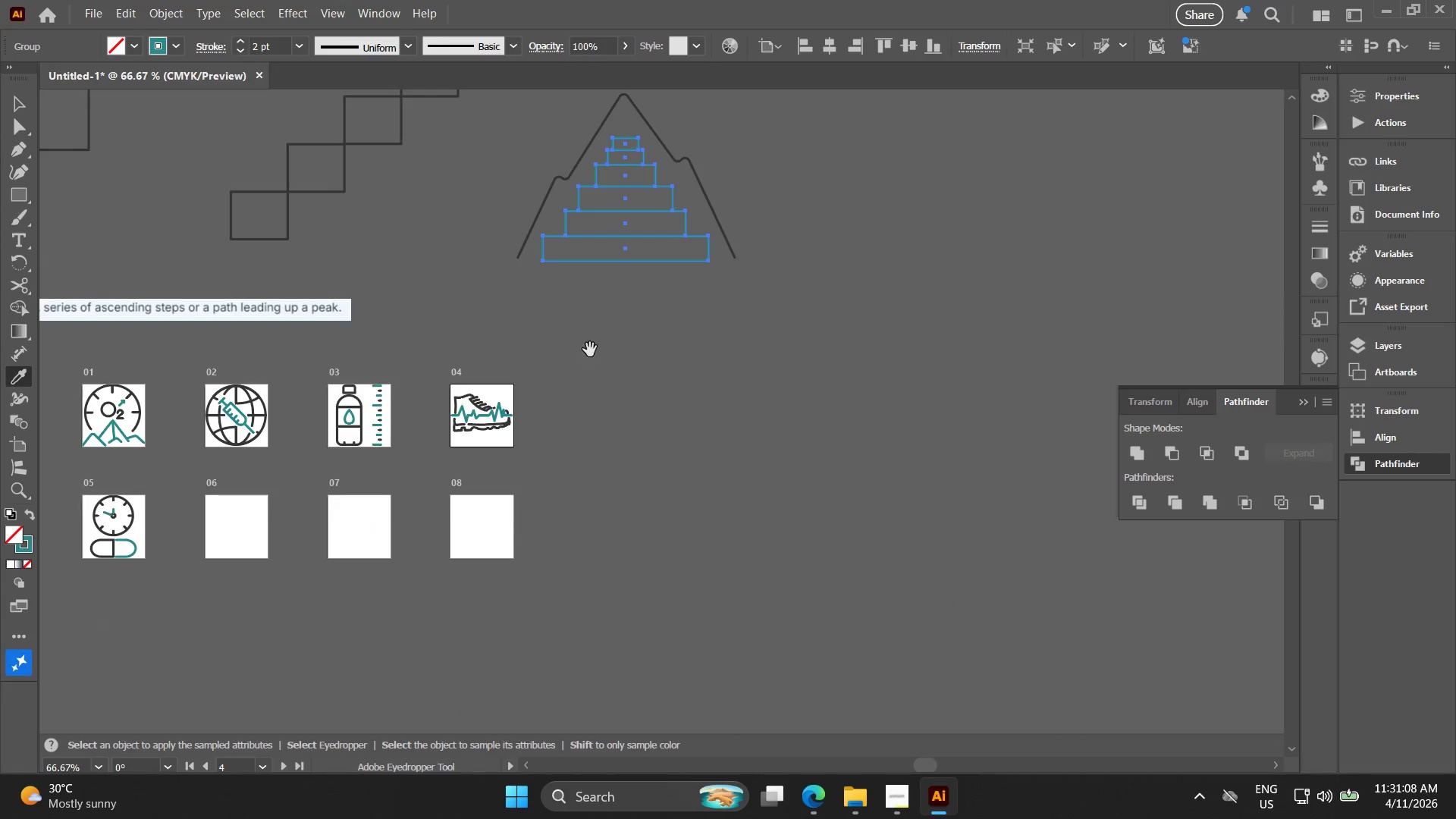 
key(V)
 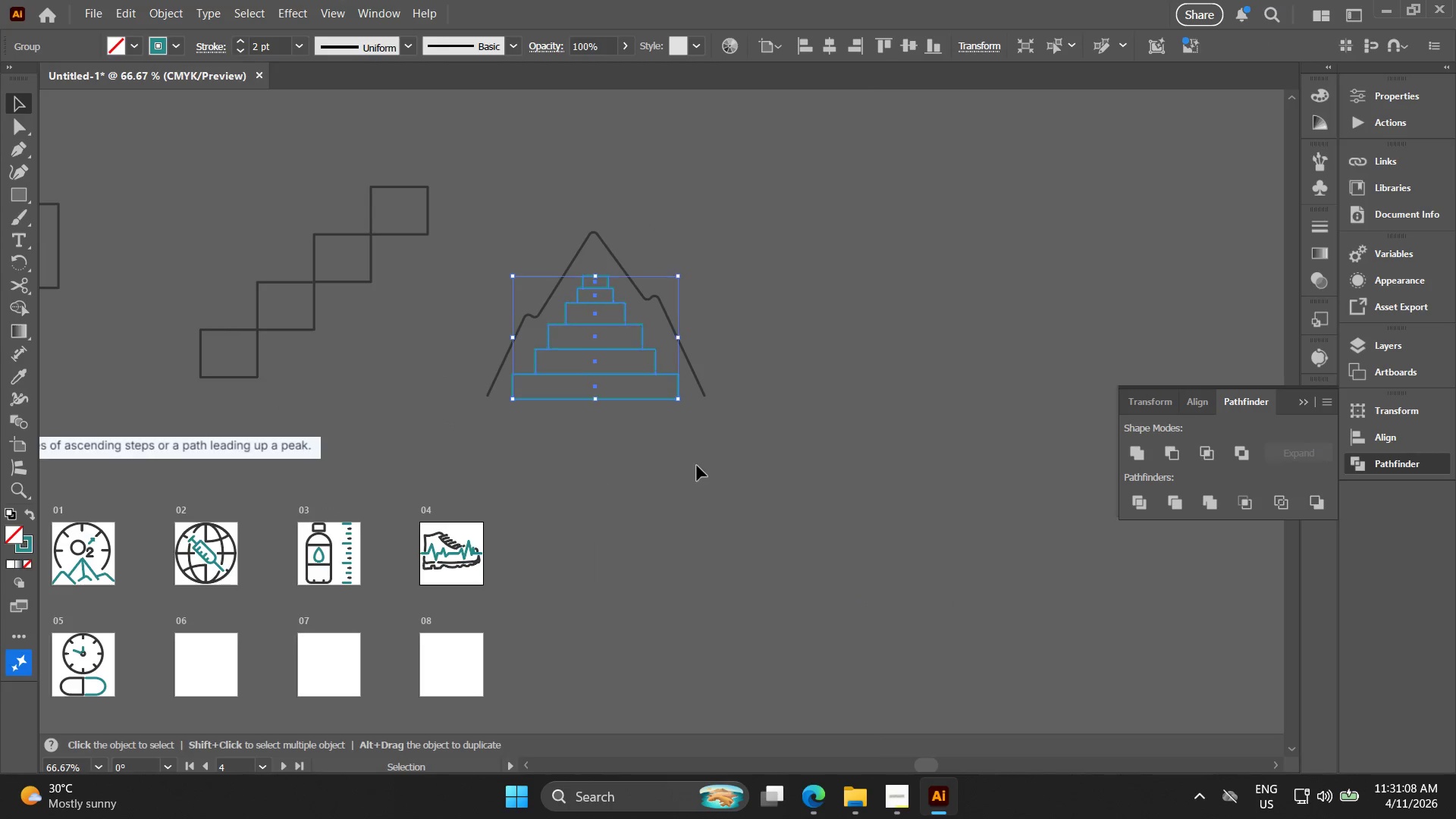 
double_click([697, 466])
 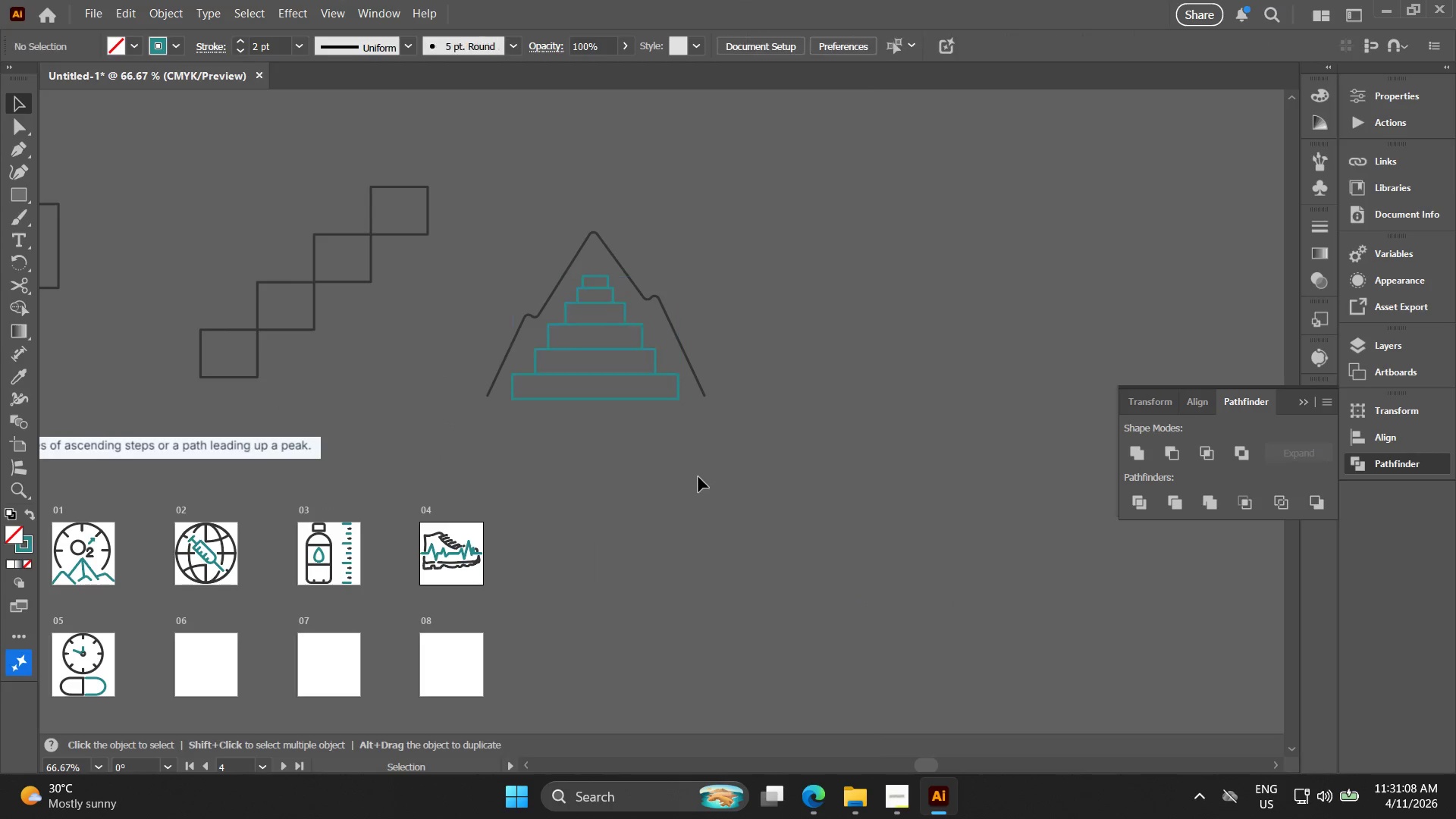 
left_click_drag(start_coordinate=[700, 471], to_coordinate=[460, 188])
 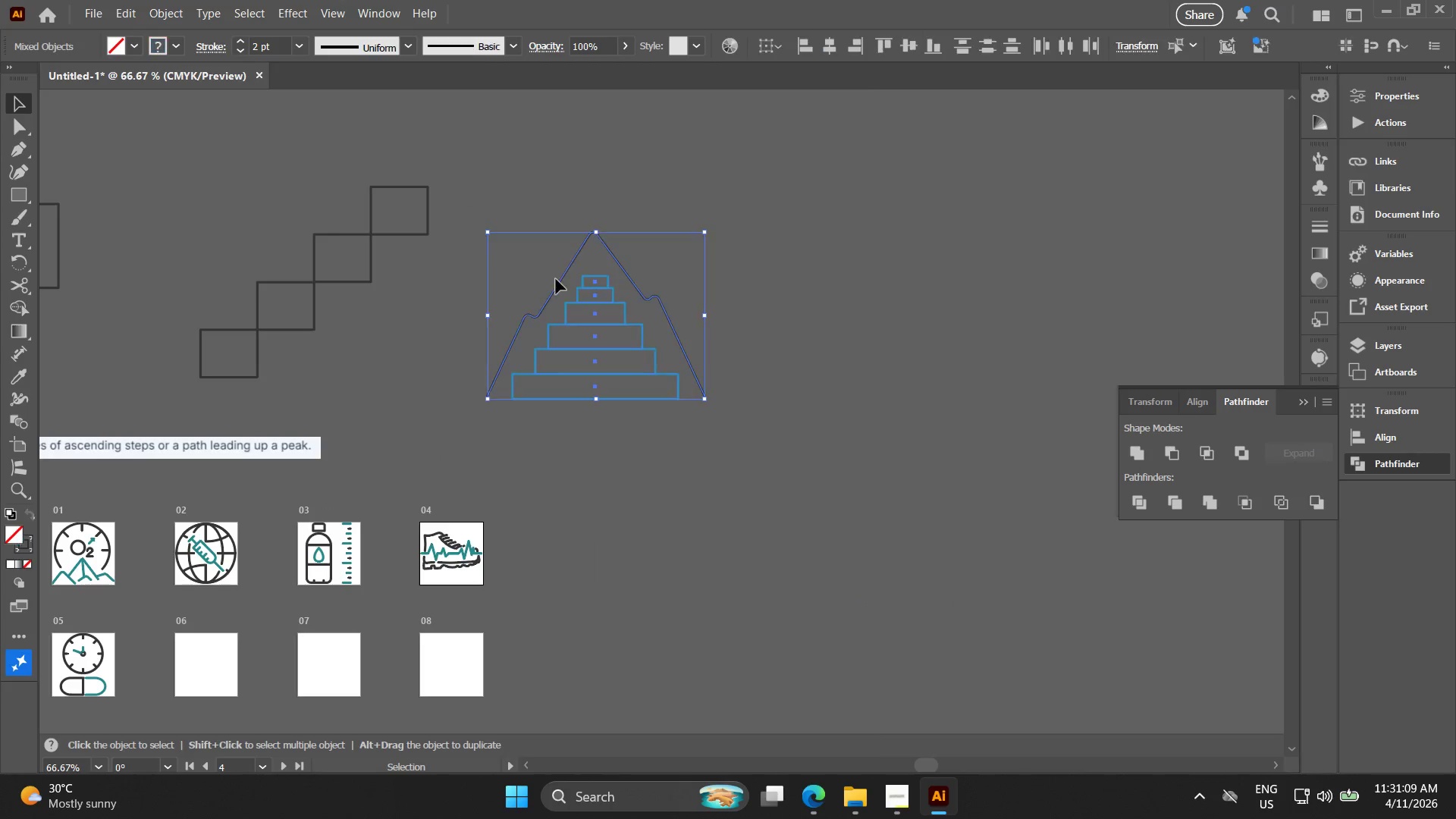 
key(Control+ControlLeft)
 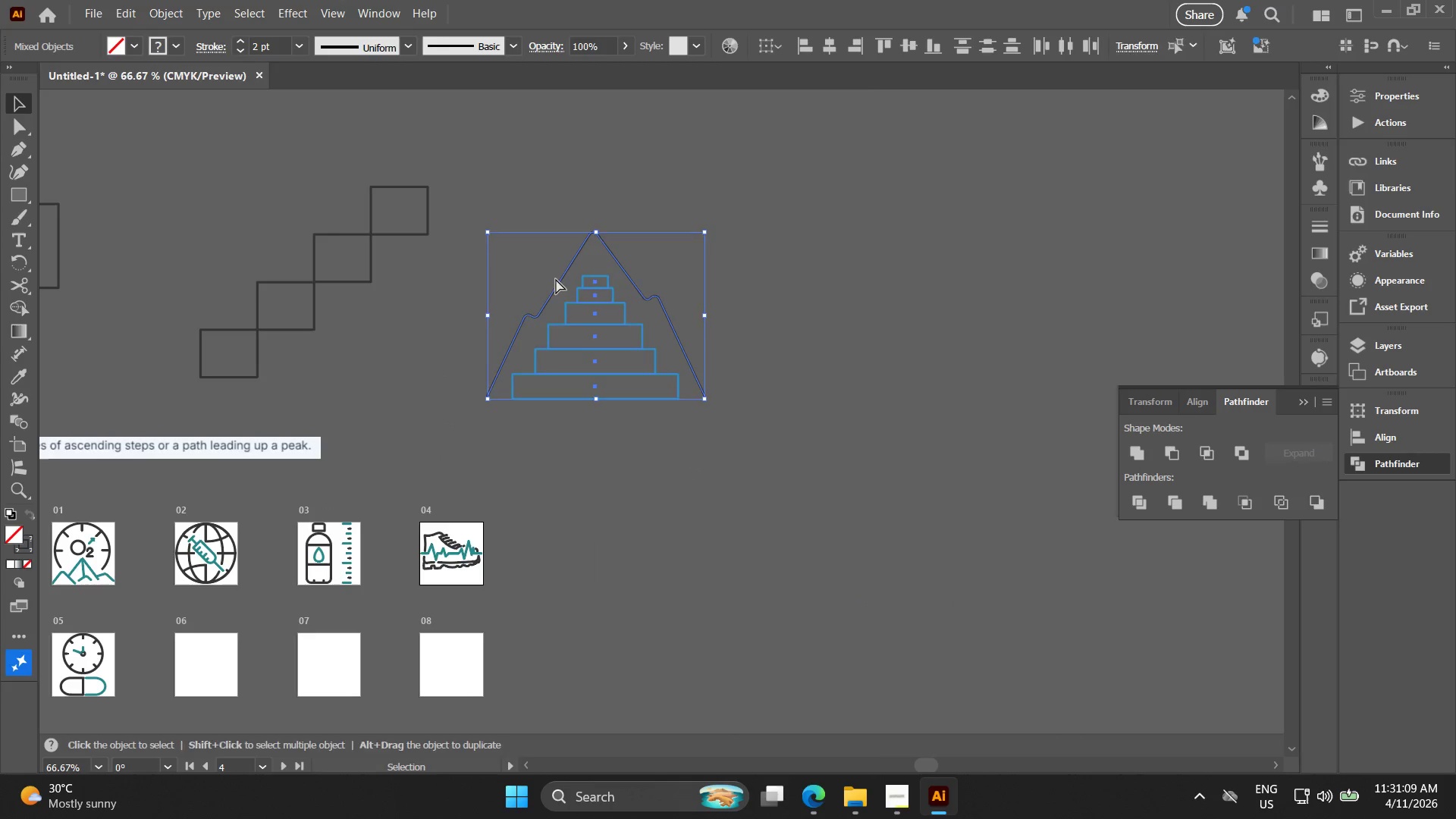 
key(Control+G)
 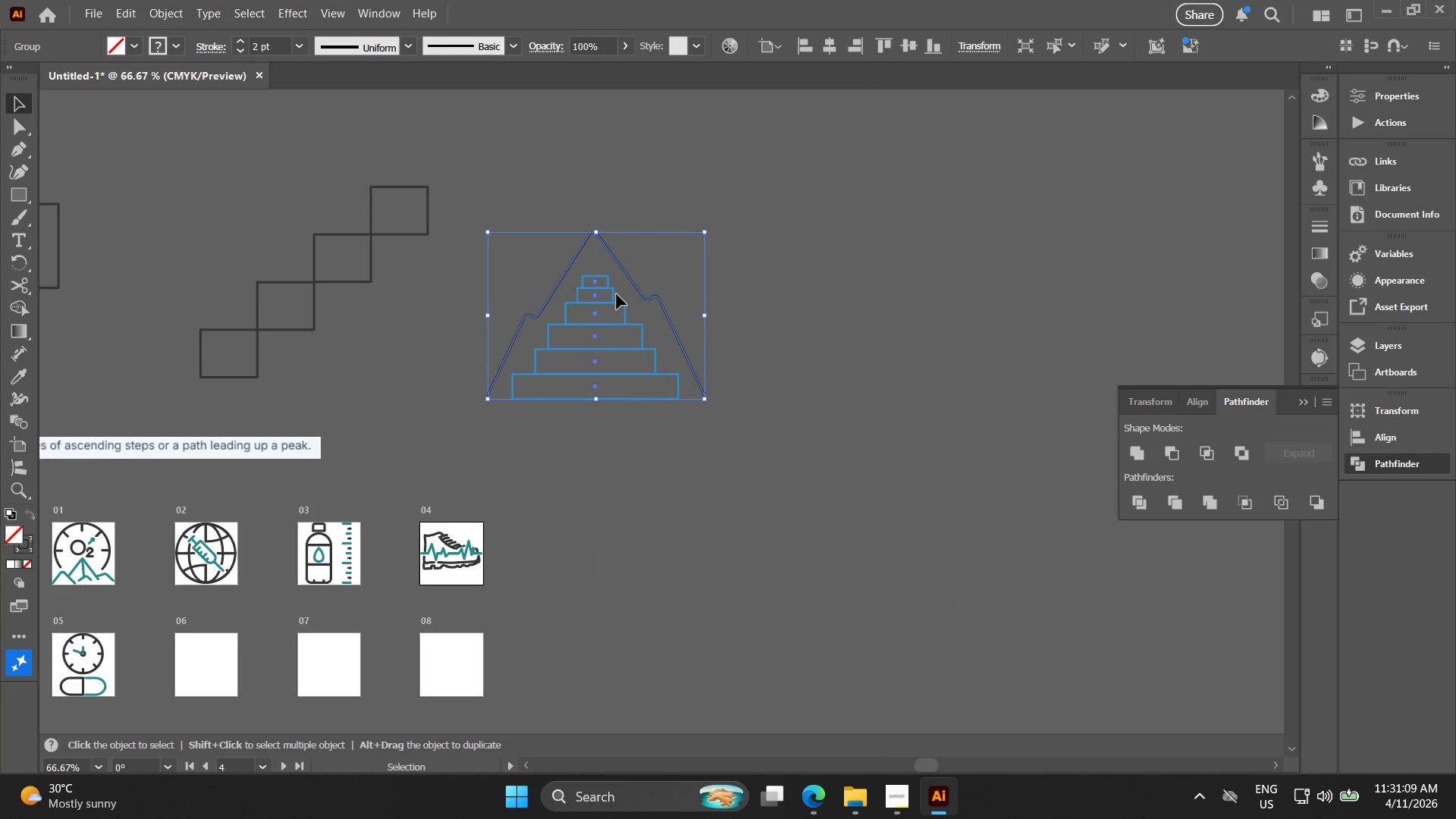 
left_click_drag(start_coordinate=[617, 294], to_coordinate=[573, 422])
 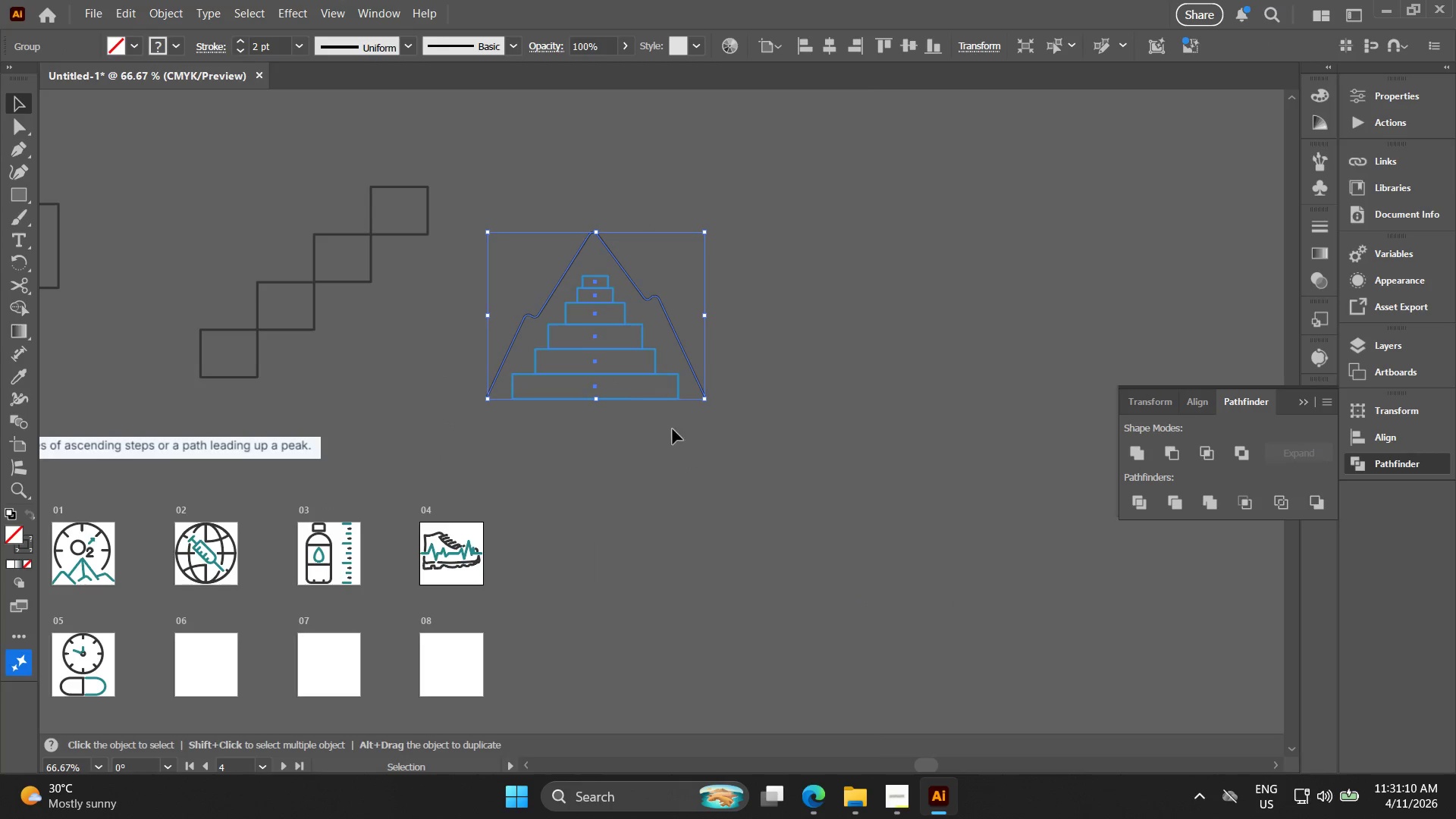 
left_click_drag(start_coordinate=[662, 449], to_coordinate=[658, 452])
 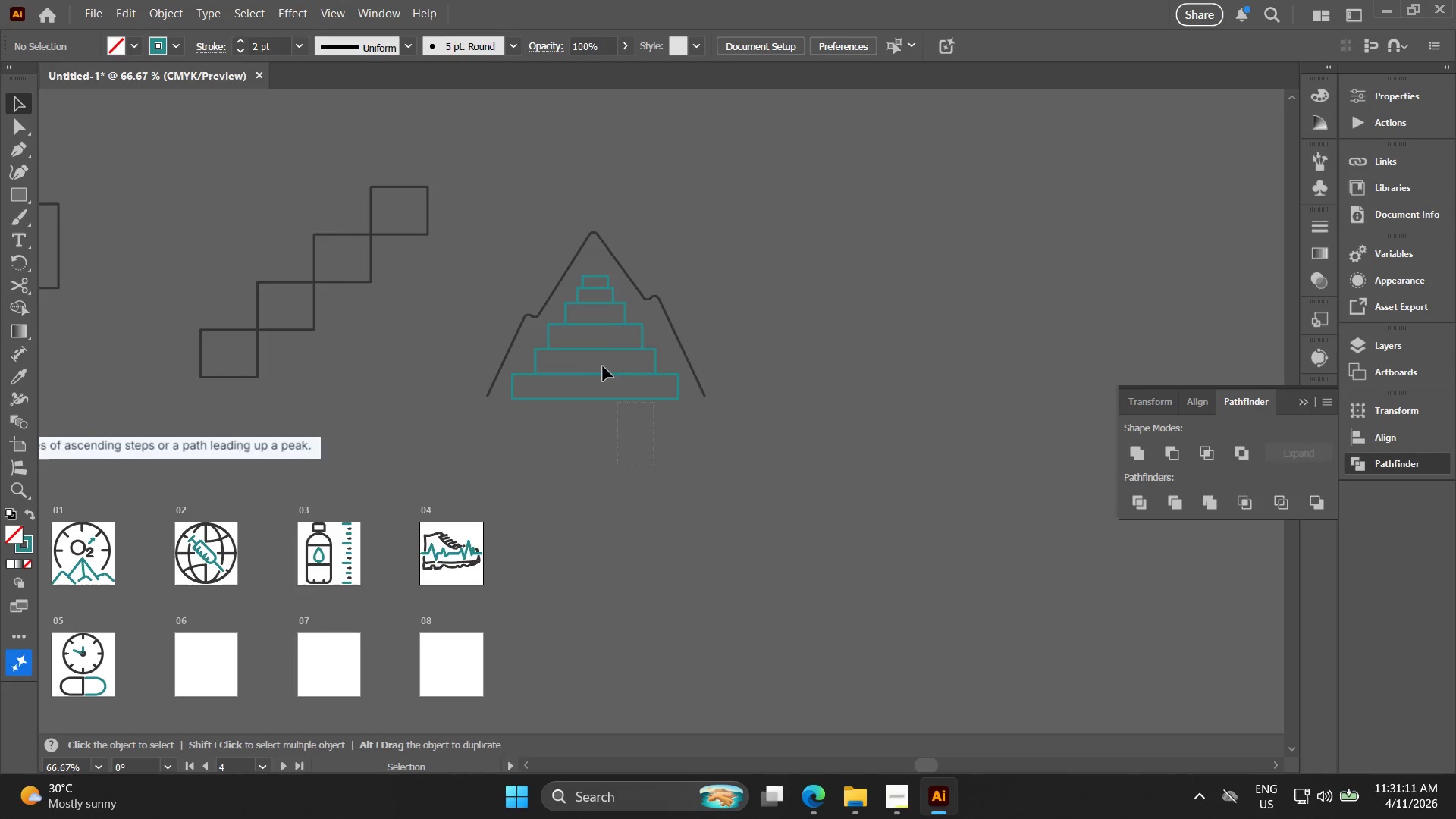 
left_click_drag(start_coordinate=[654, 466], to_coordinate=[543, 253])
 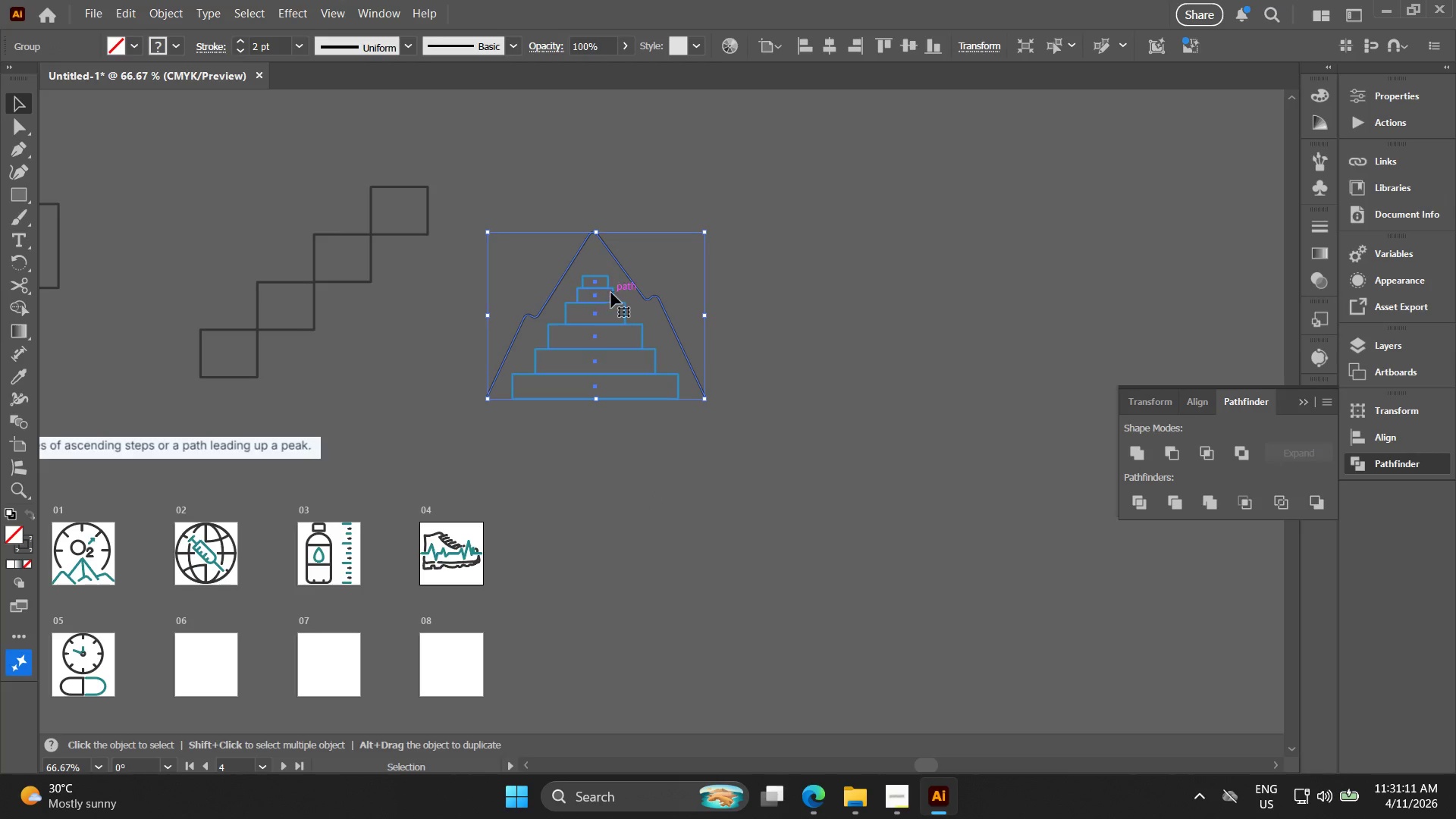 
left_click_drag(start_coordinate=[611, 293], to_coordinate=[222, 654])
 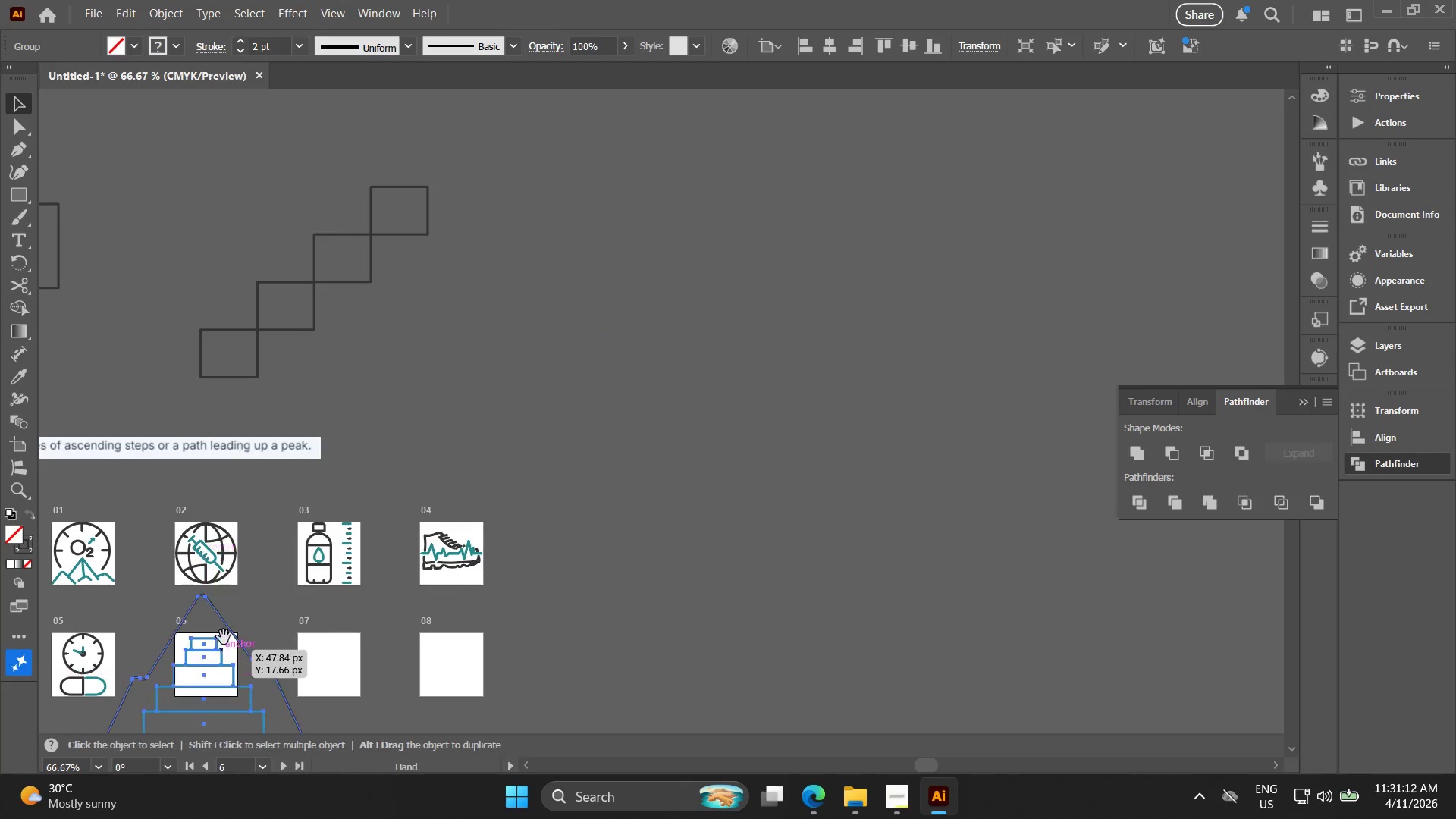 
hold_key(key=Space, duration=0.44)
 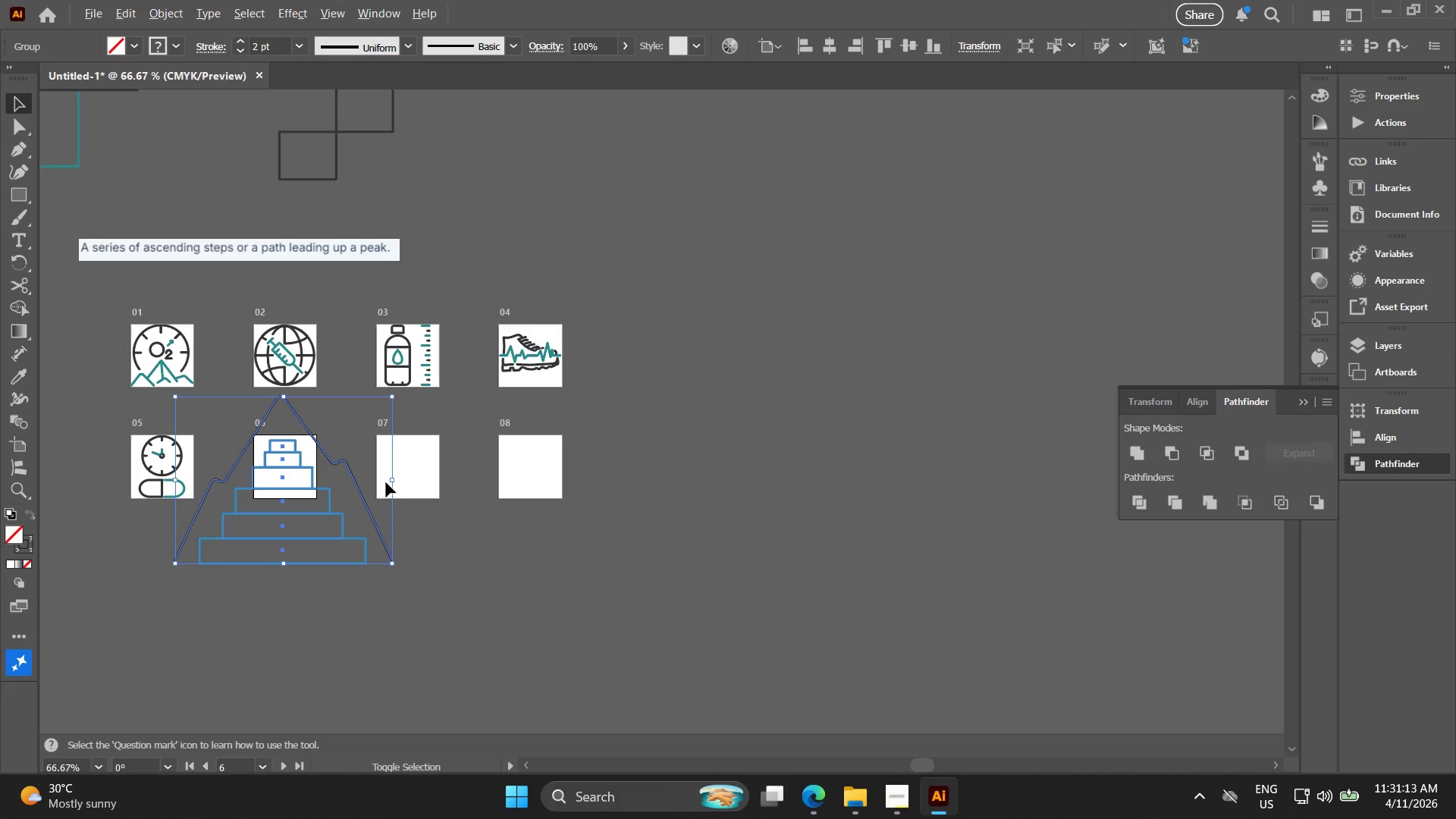 
left_click_drag(start_coordinate=[228, 614], to_coordinate=[308, 416])
 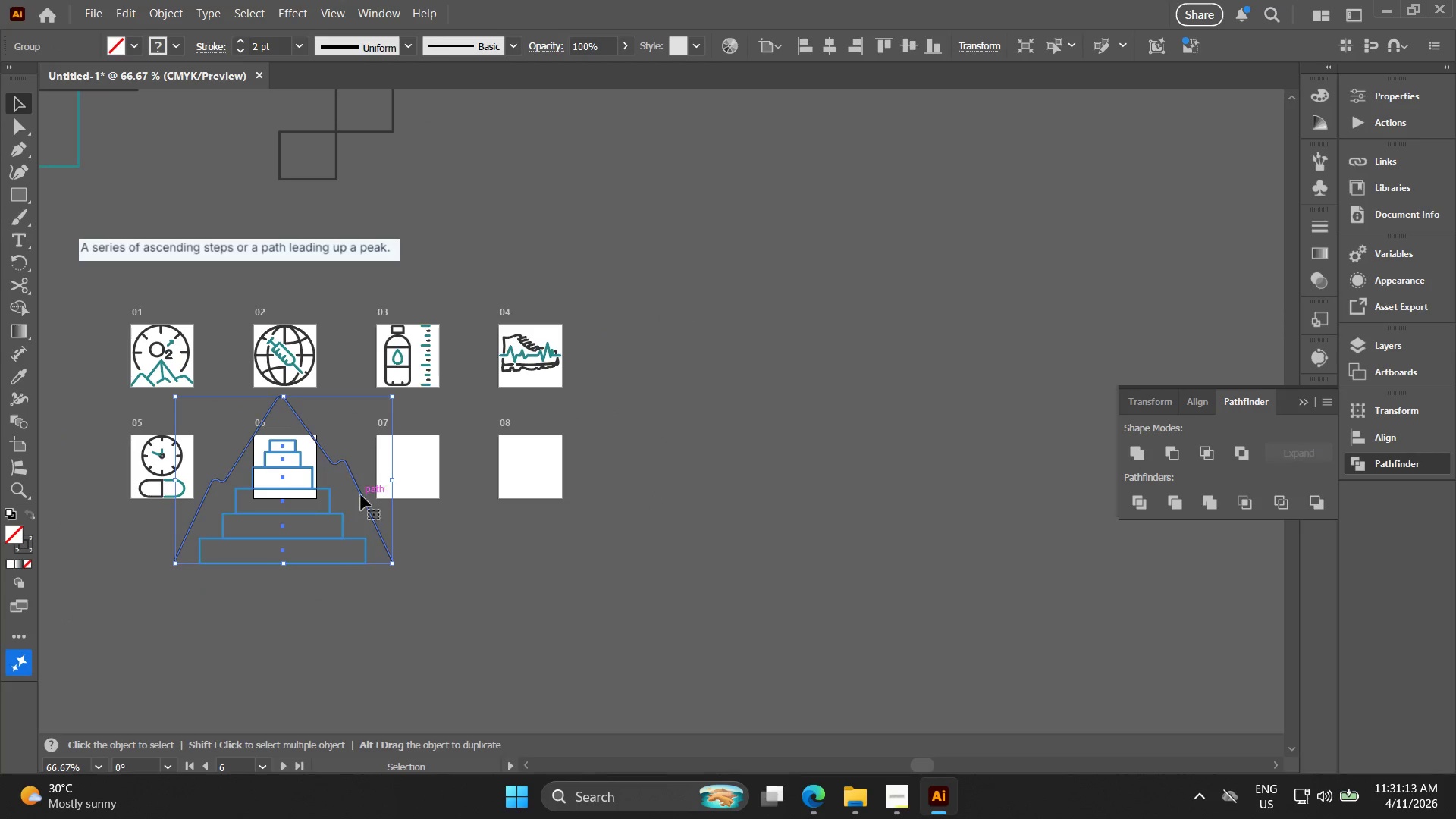 
hold_key(key=ShiftLeft, duration=1.53)
hold_key(key=AltLeft, duration=1.53)
left_click_drag(start_coordinate=[391, 482], to_coordinate=[316, 482])
 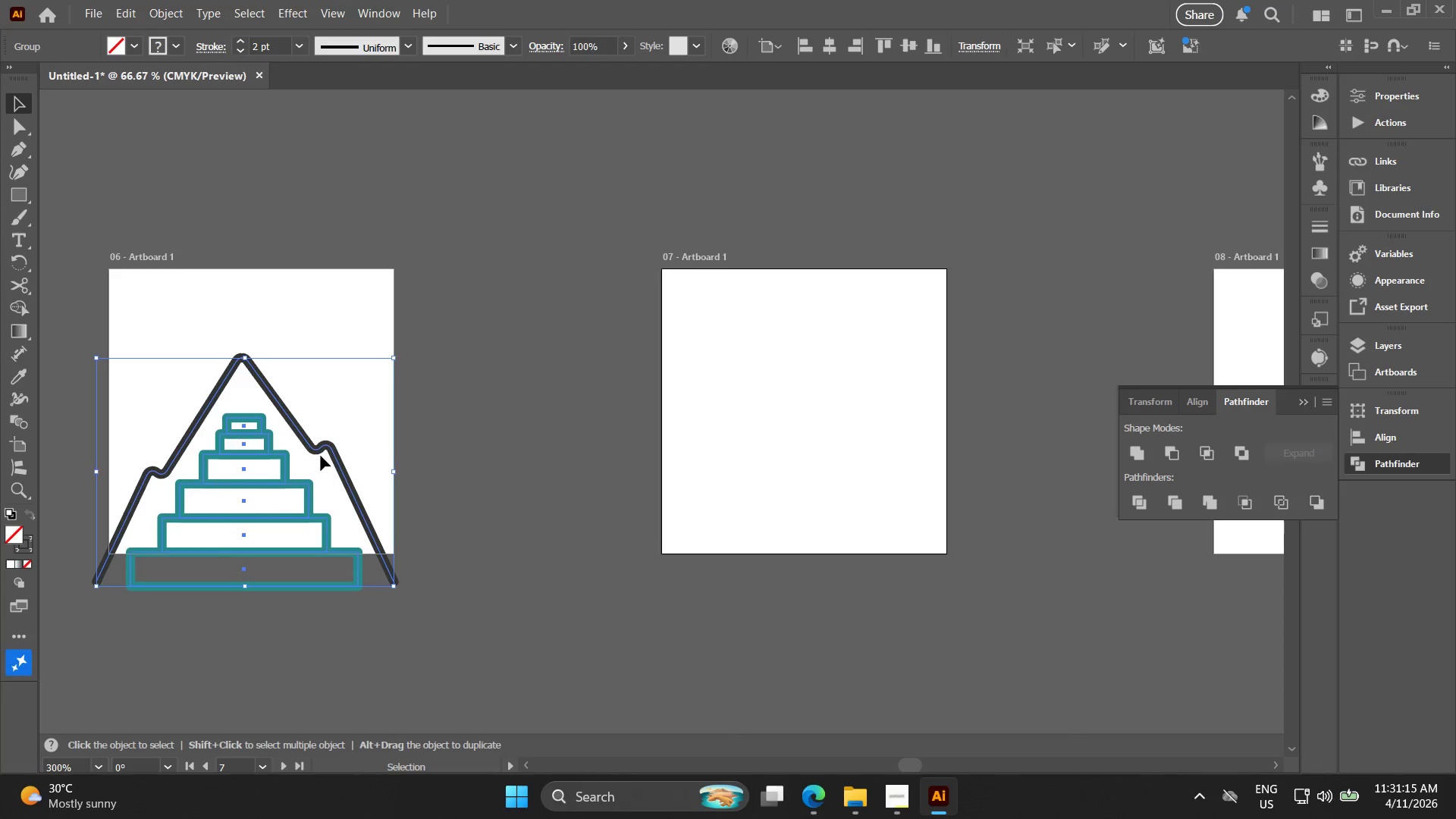 
hold_key(key=ShiftLeft, duration=0.33)
 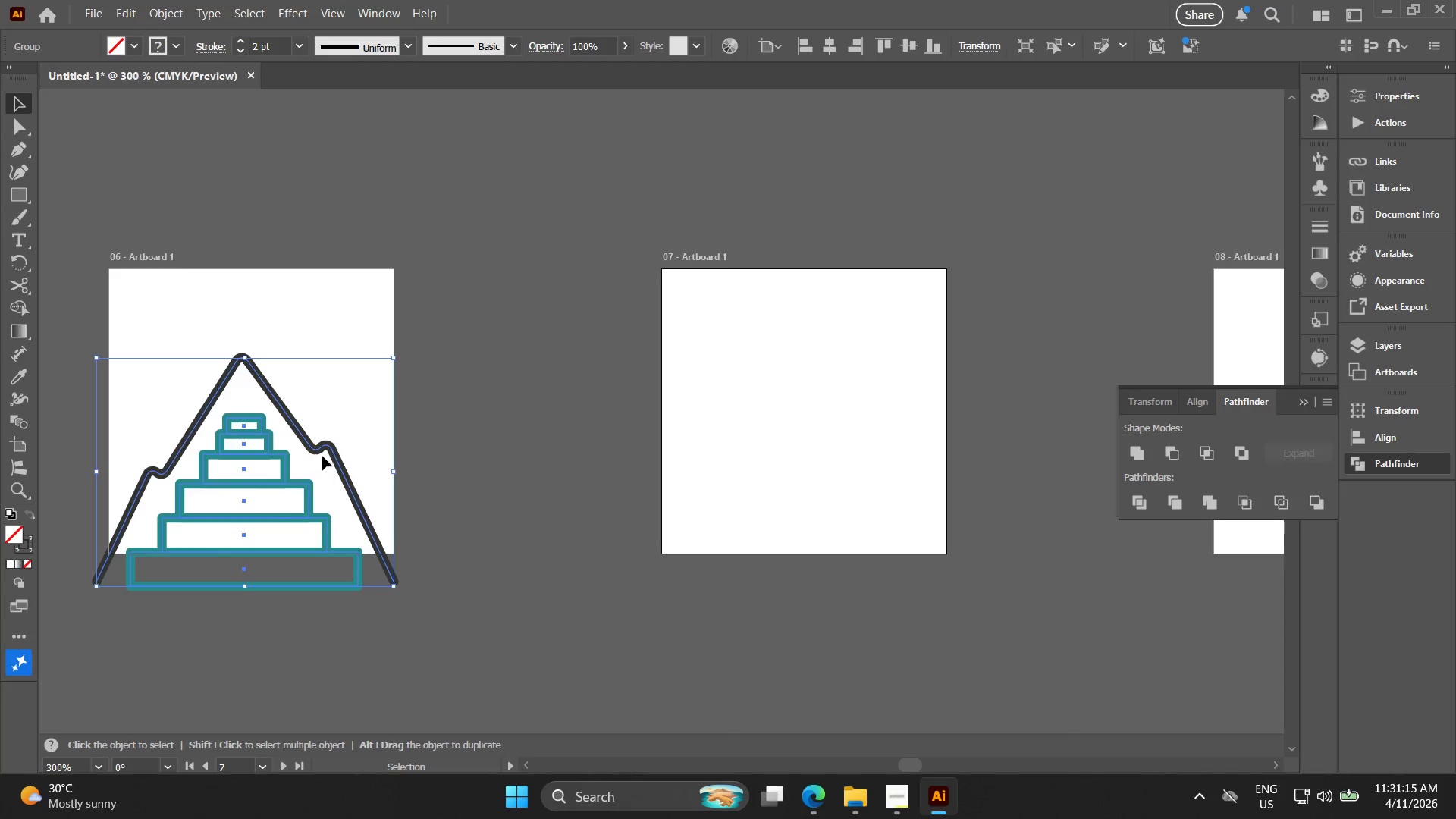 
key(Alt+Shift+AltLeft)
 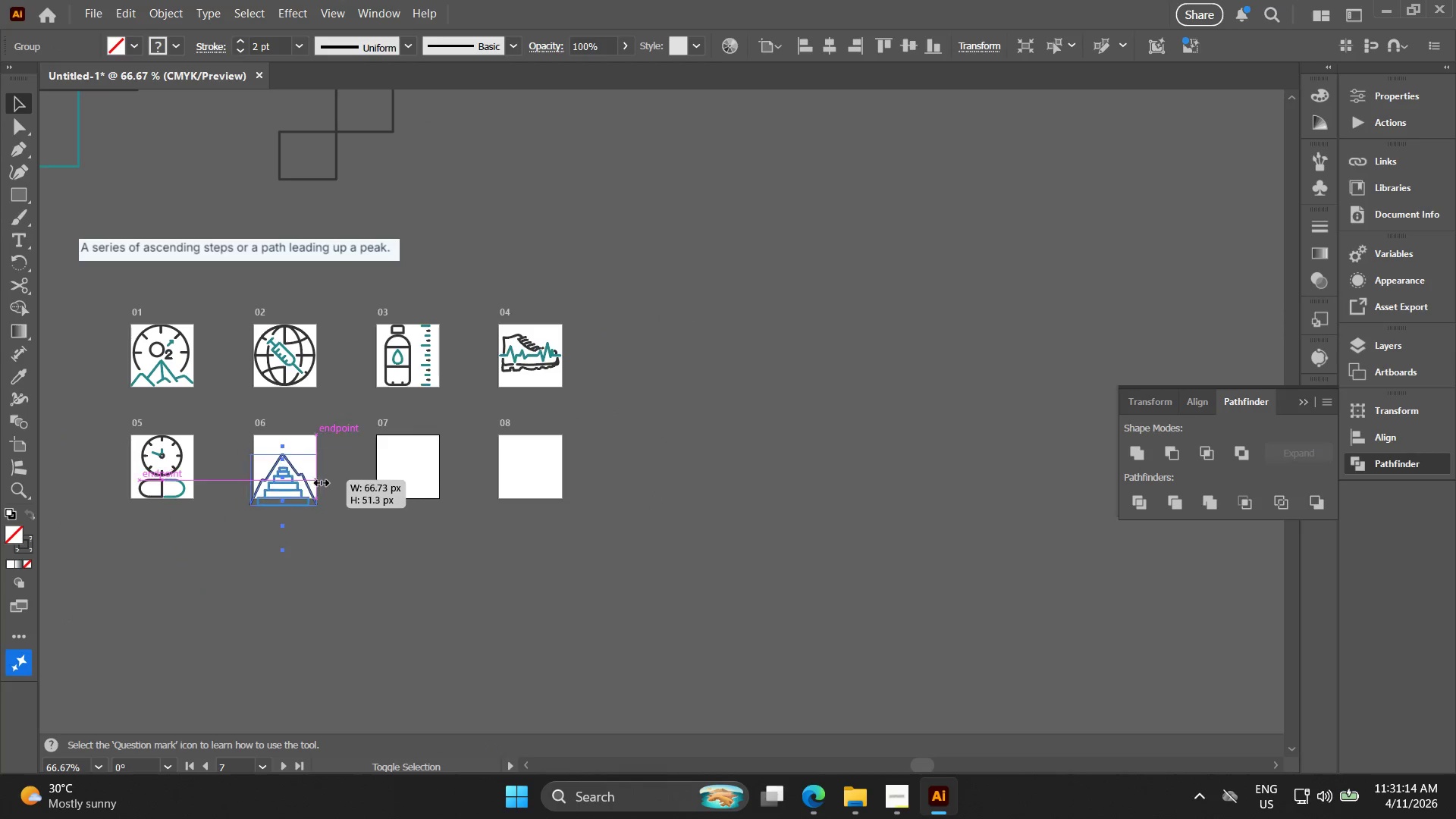 
key(Alt+Shift+AltLeft)
 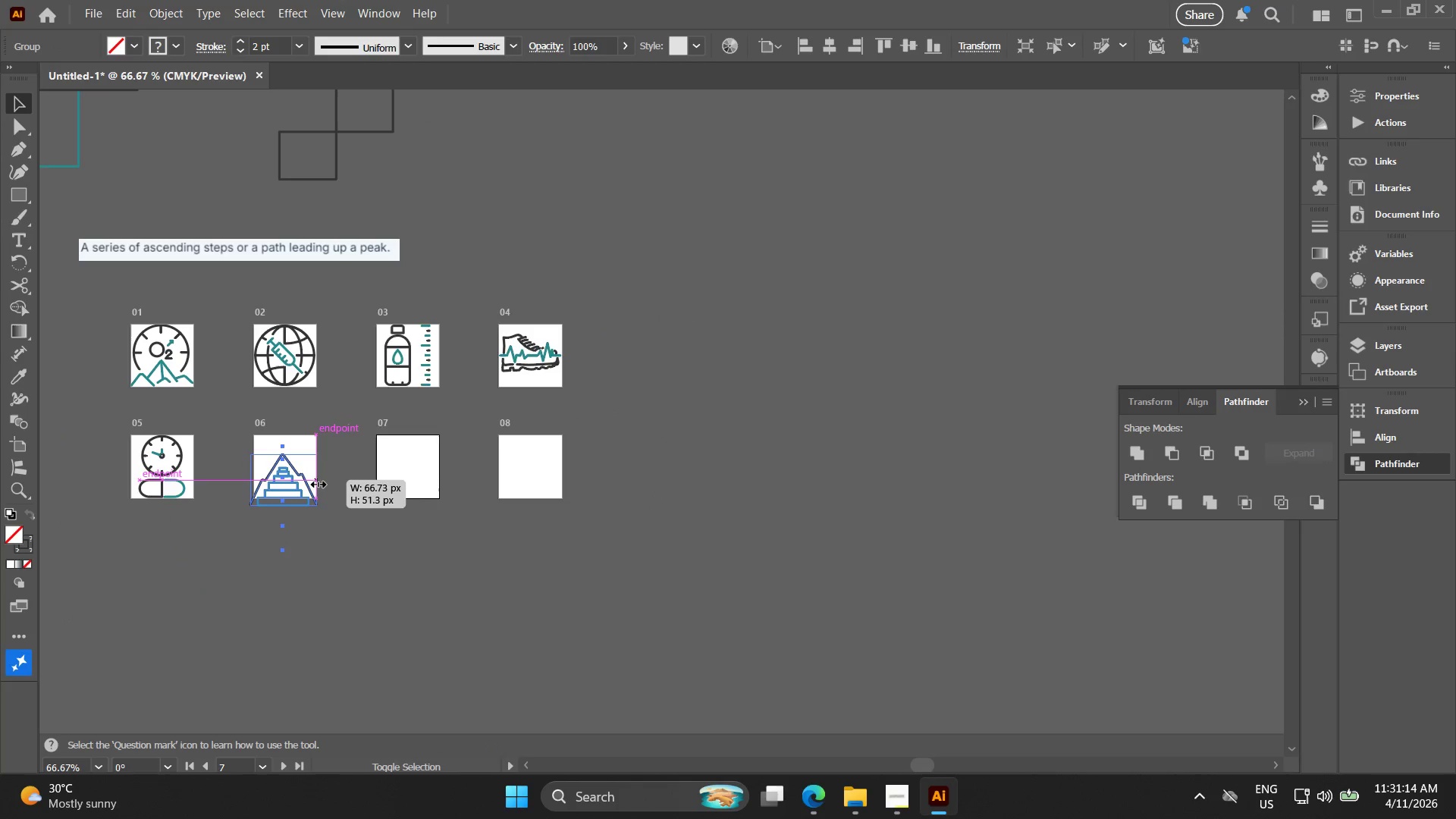 
key(Alt+Shift+AltLeft)
 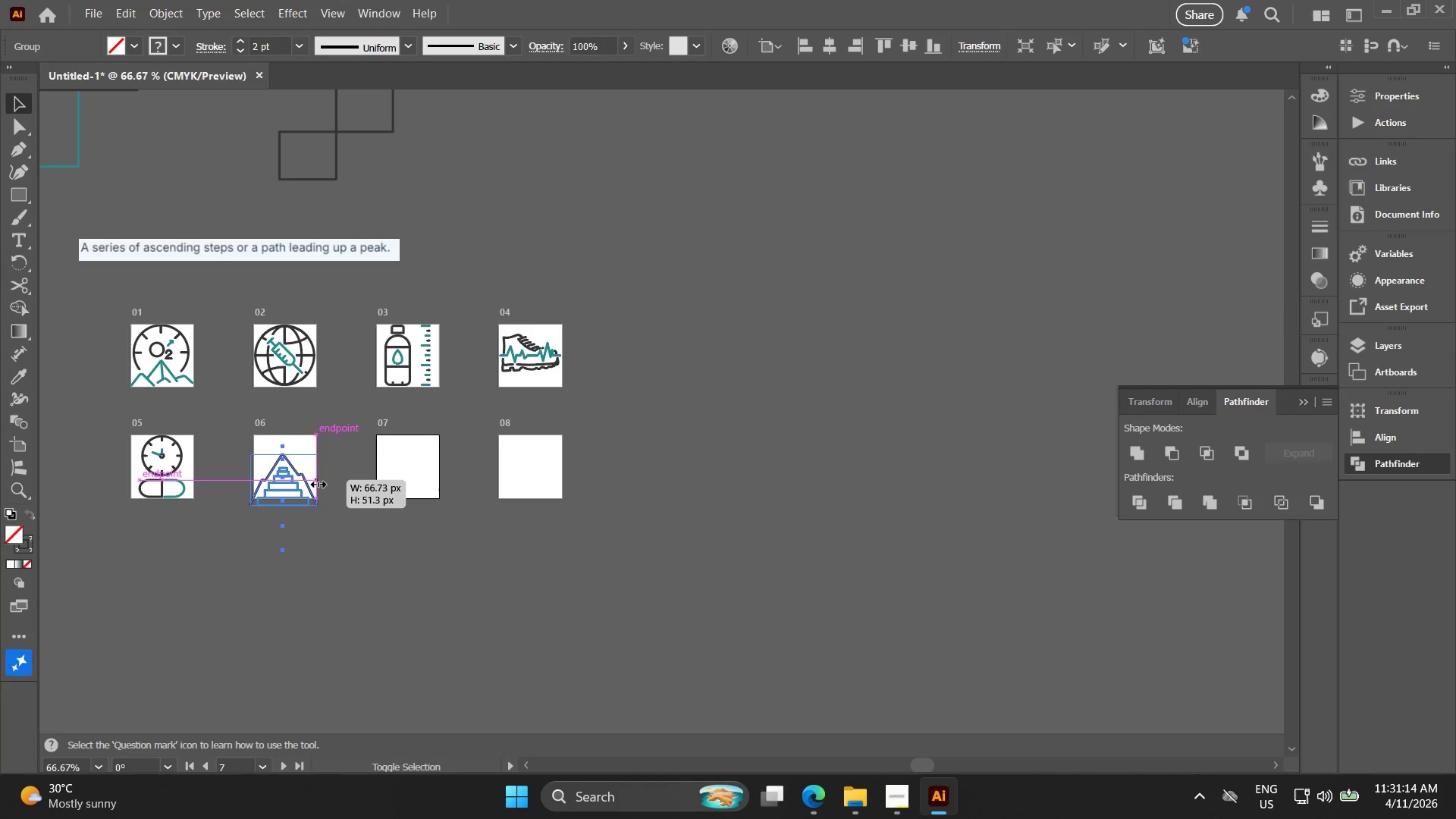 
key(Alt+Shift+AltLeft)
 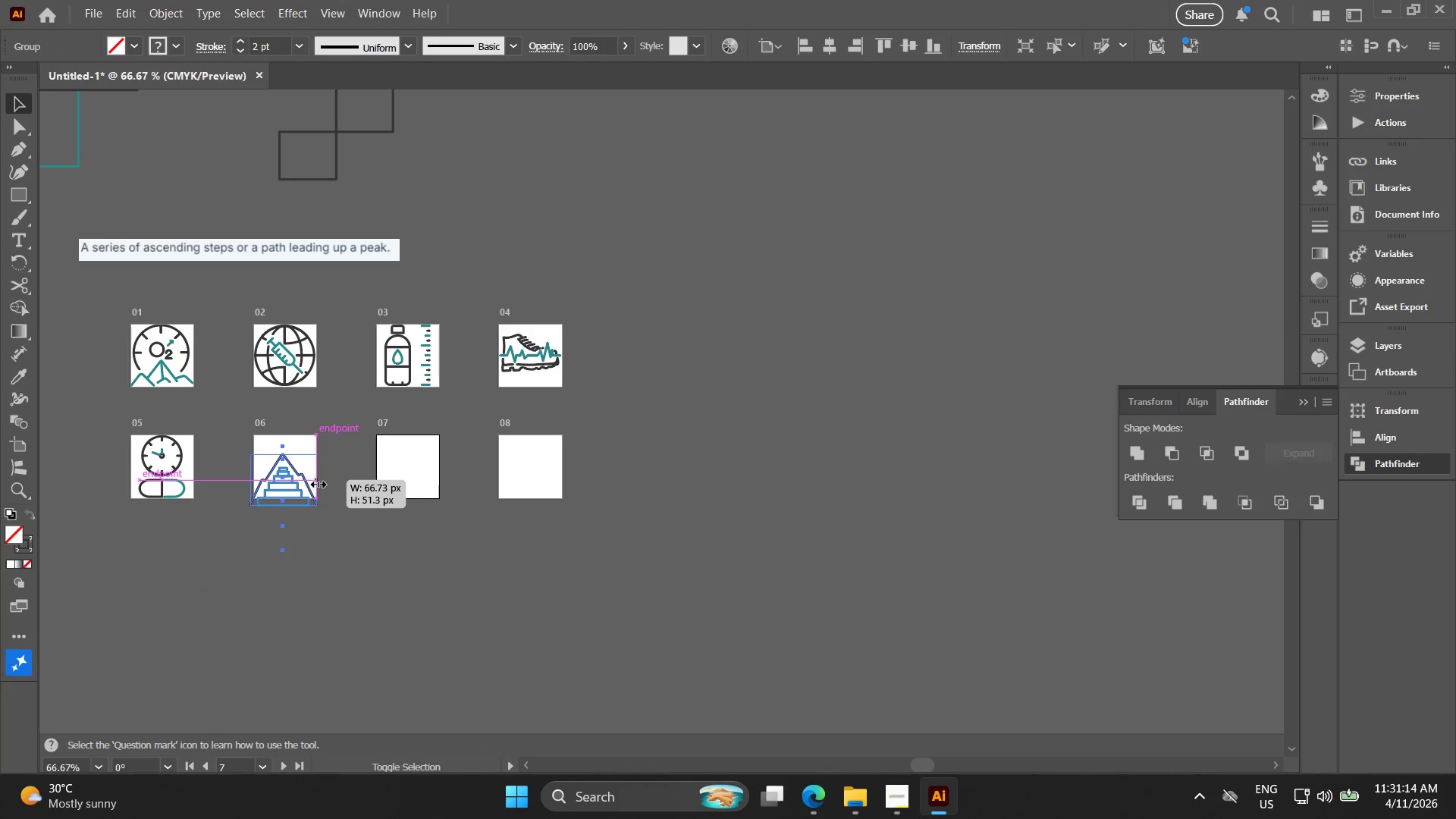 
key(Alt+Shift+AltLeft)
 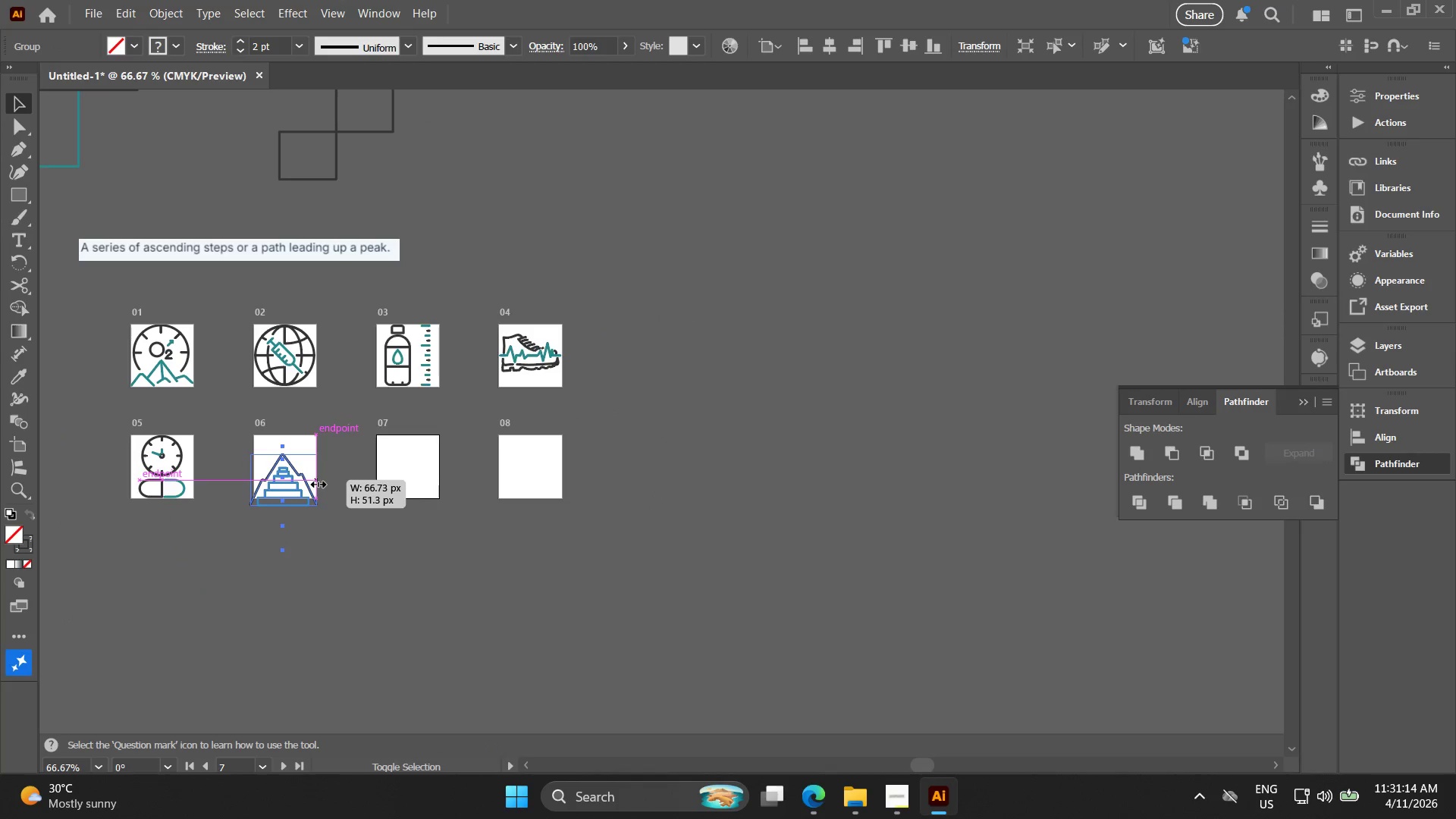 
key(Alt+Shift+AltLeft)
 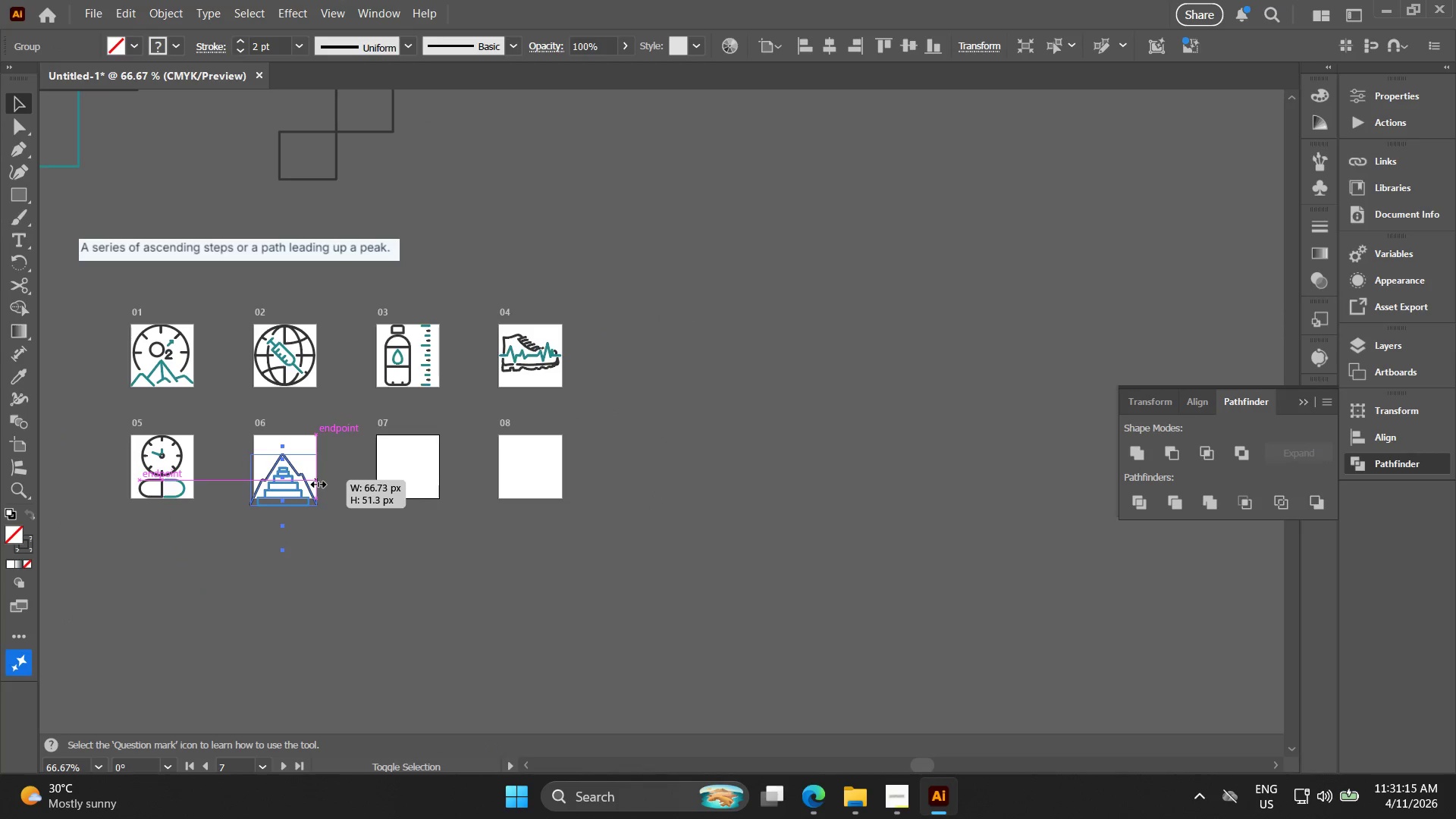 
key(Alt+Shift+AltLeft)
 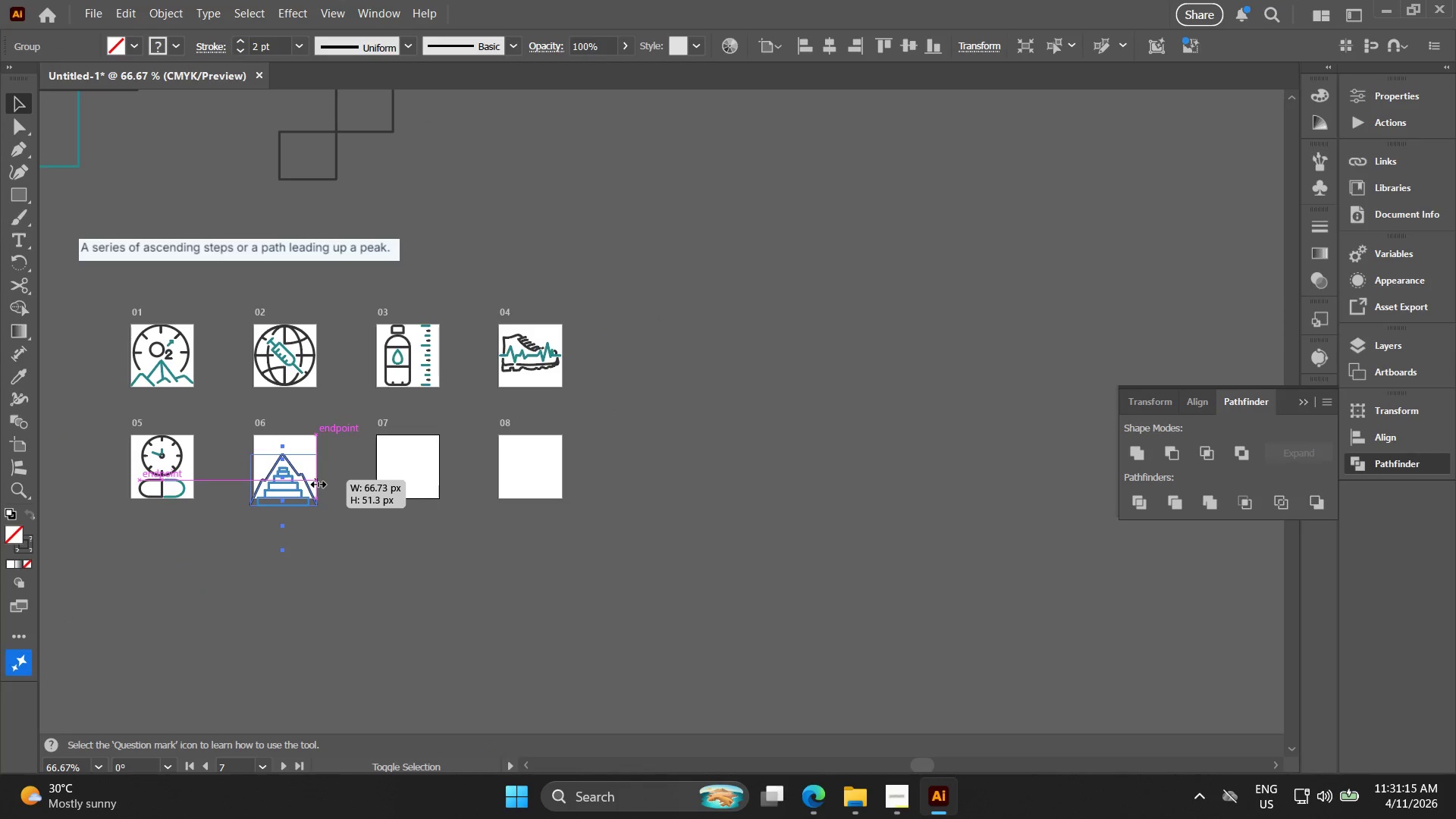 
key(Alt+Shift+AltLeft)
 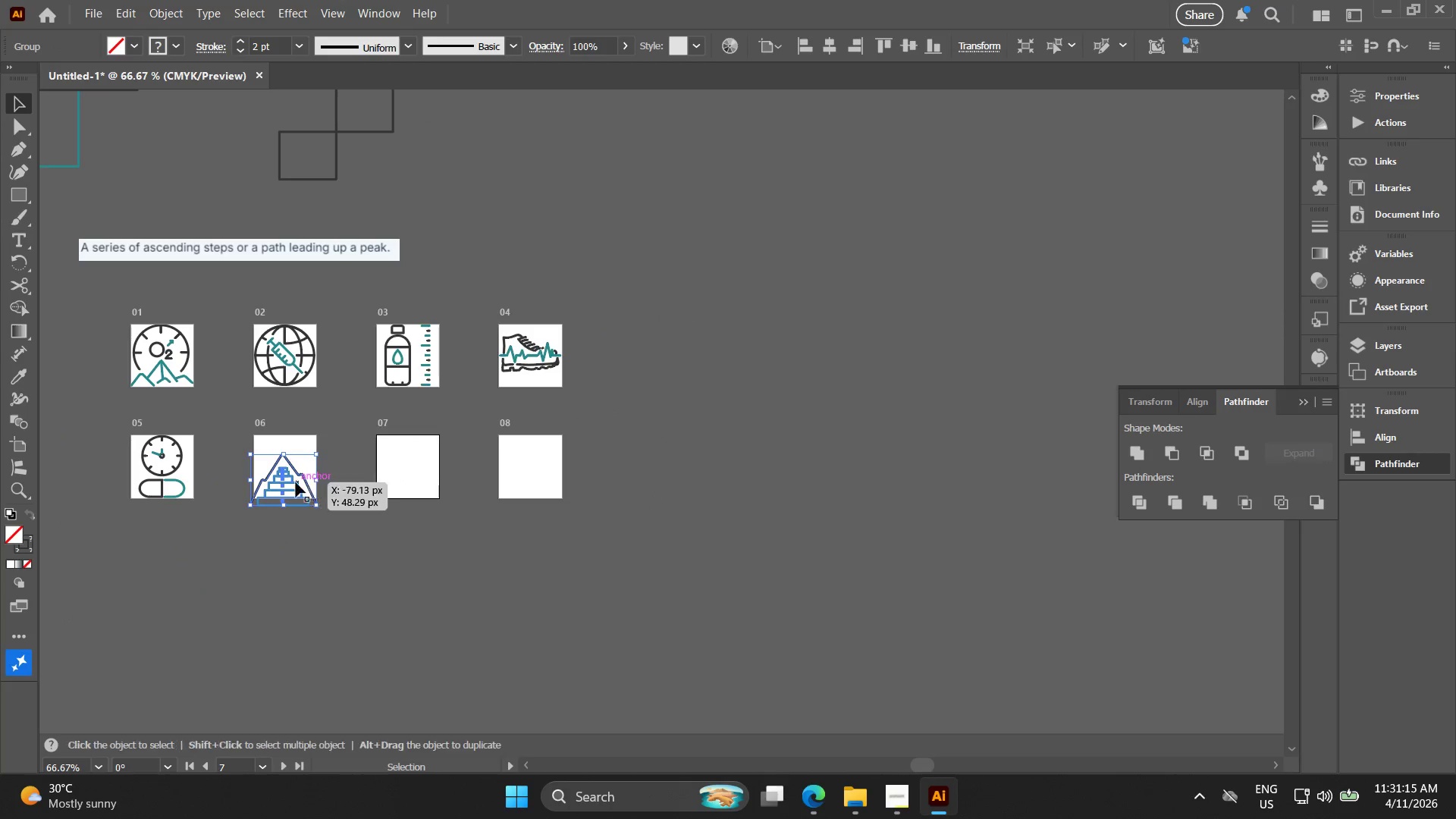 
key(Alt+AltLeft)
 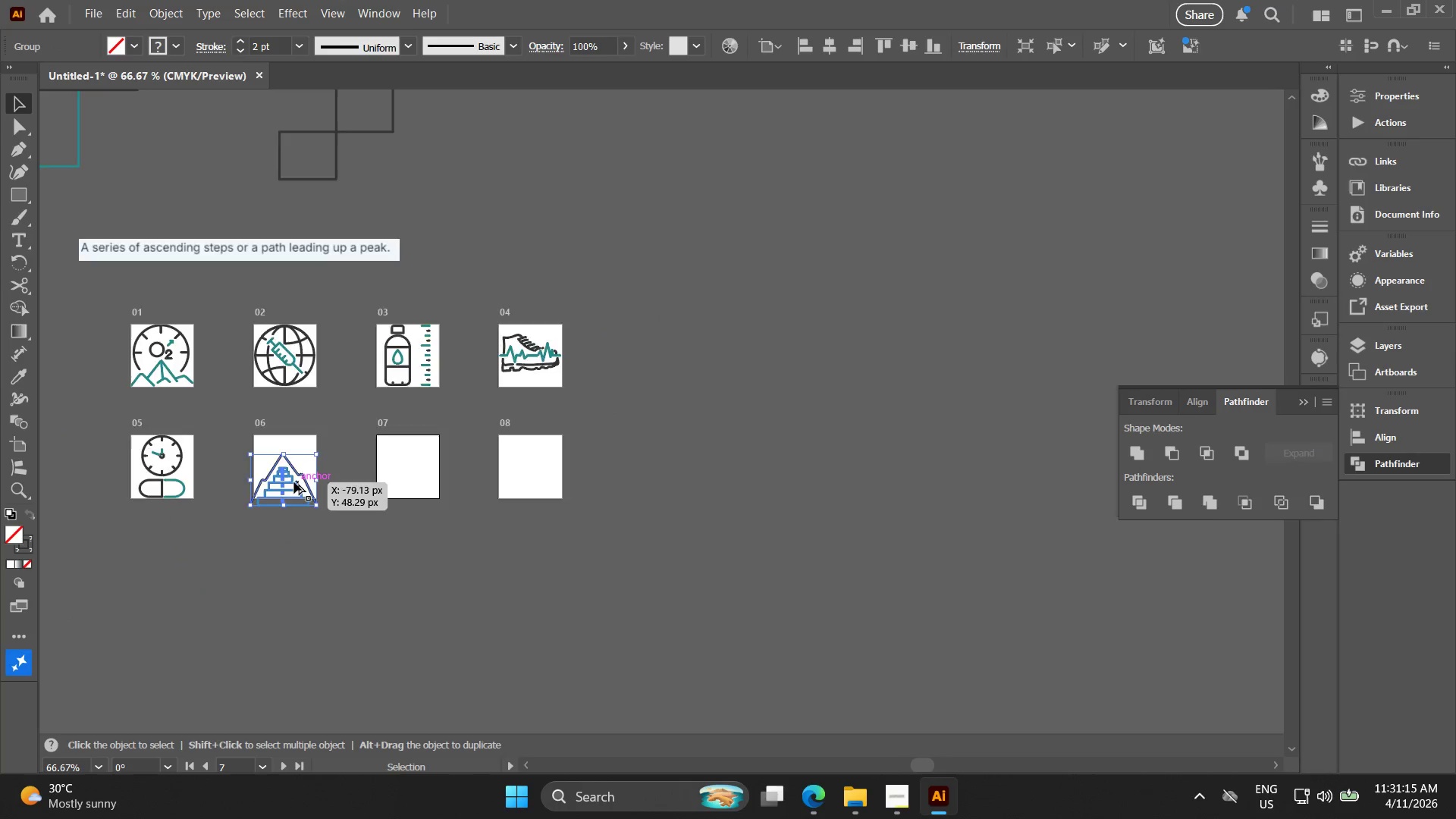 
scroll: coordinate [294, 482], scroll_direction: up, amount: 4.0
 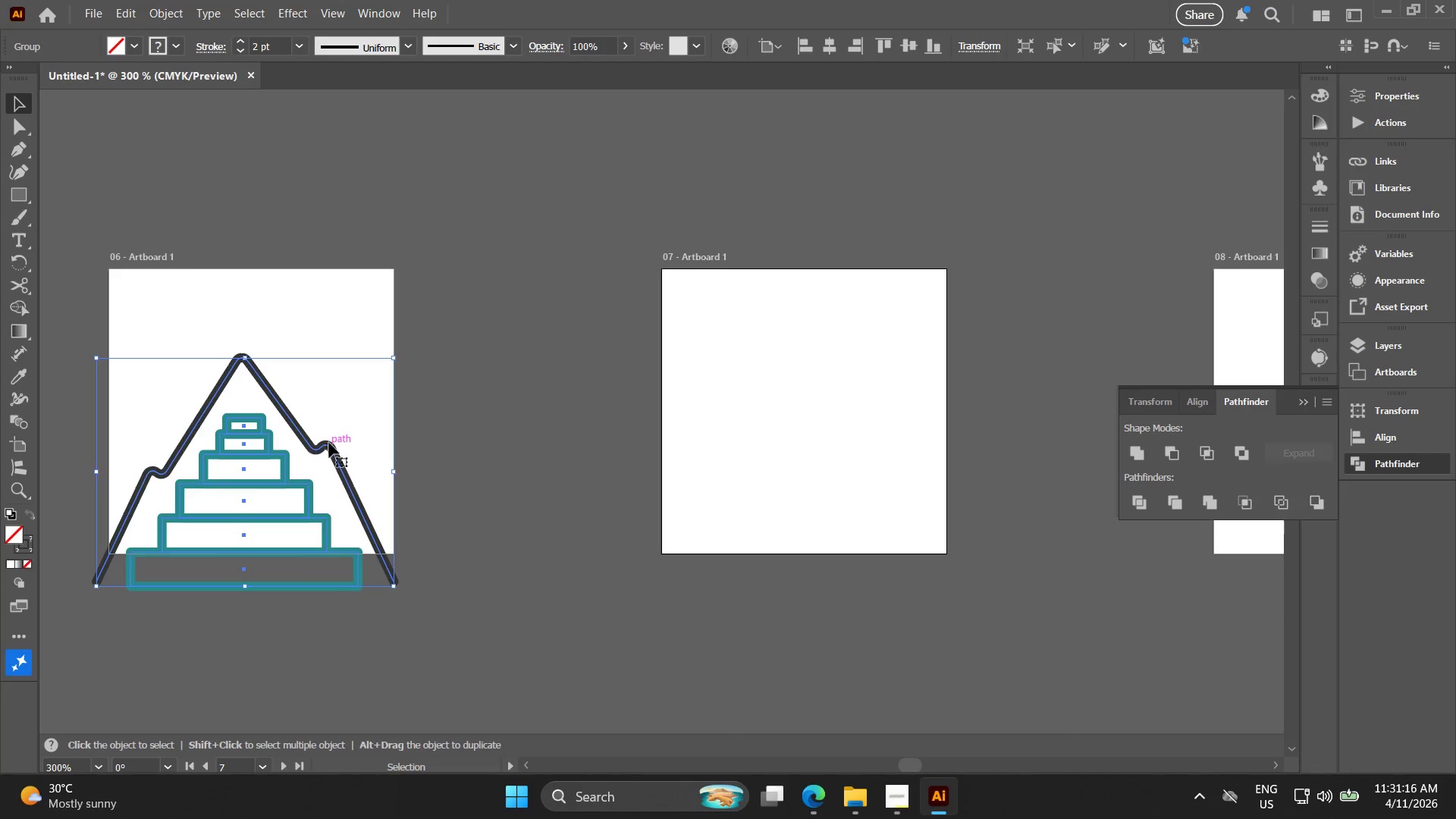 
left_click_drag(start_coordinate=[329, 443], to_coordinate=[328, 397])
 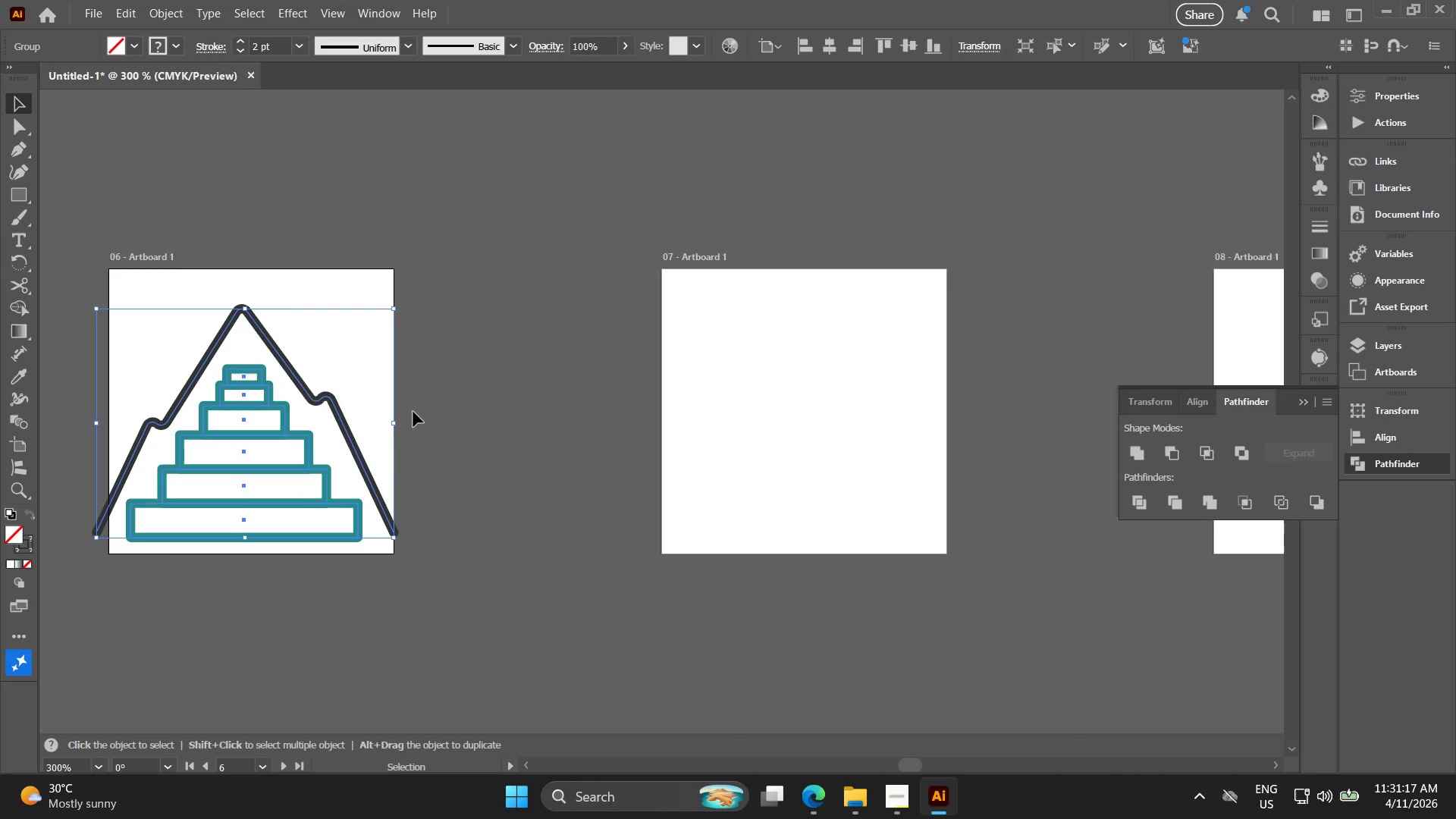 
hold_key(key=AltLeft, duration=1.5)
hold_key(key=ShiftLeft, duration=1.5)
left_click_drag(start_coordinate=[396, 425], to_coordinate=[372, 428])
 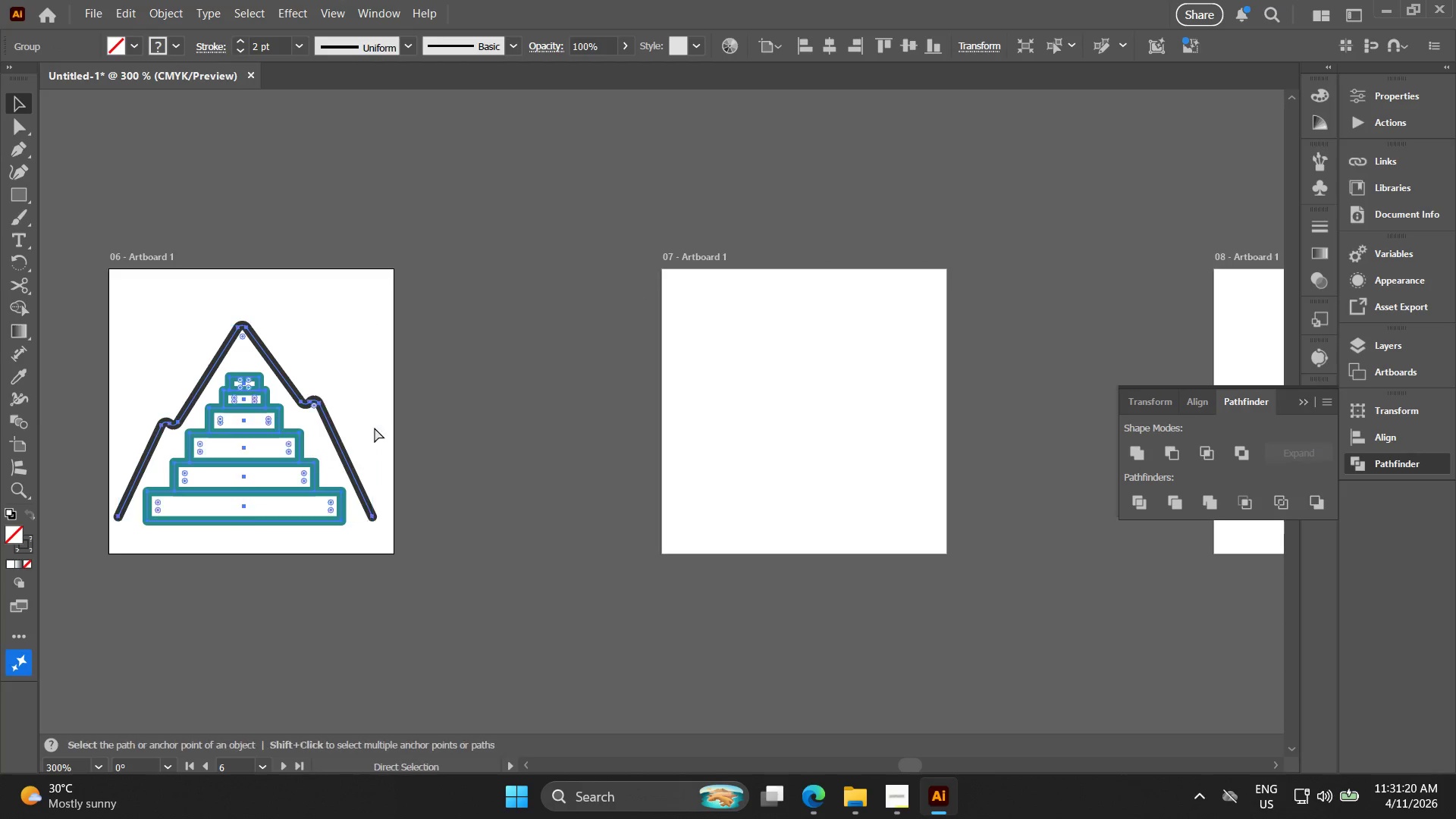 
hold_key(key=AltLeft, duration=1.2)
 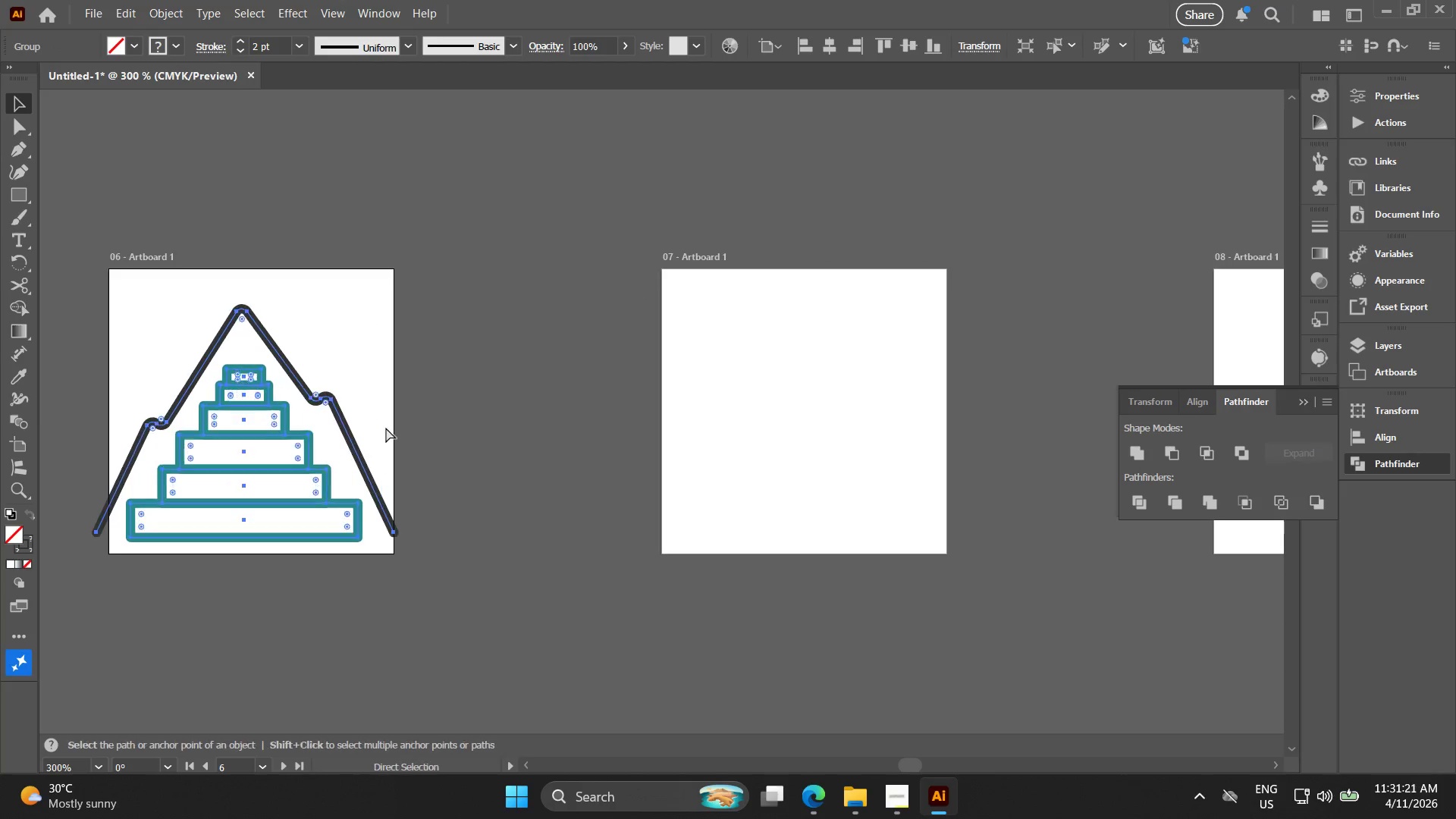 
hold_key(key=ShiftLeft, duration=1.23)
 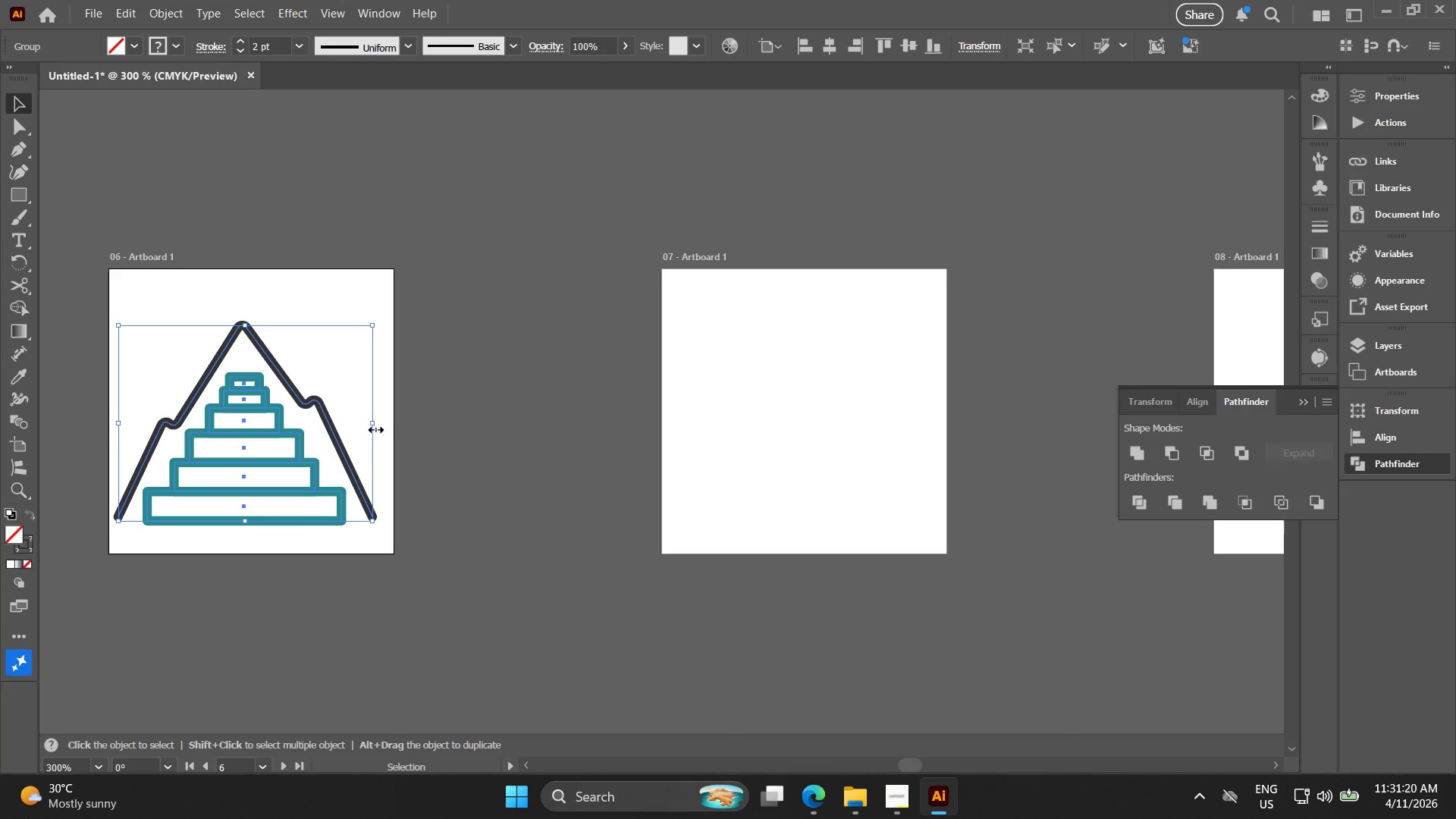 
key(Control+ControlLeft)
 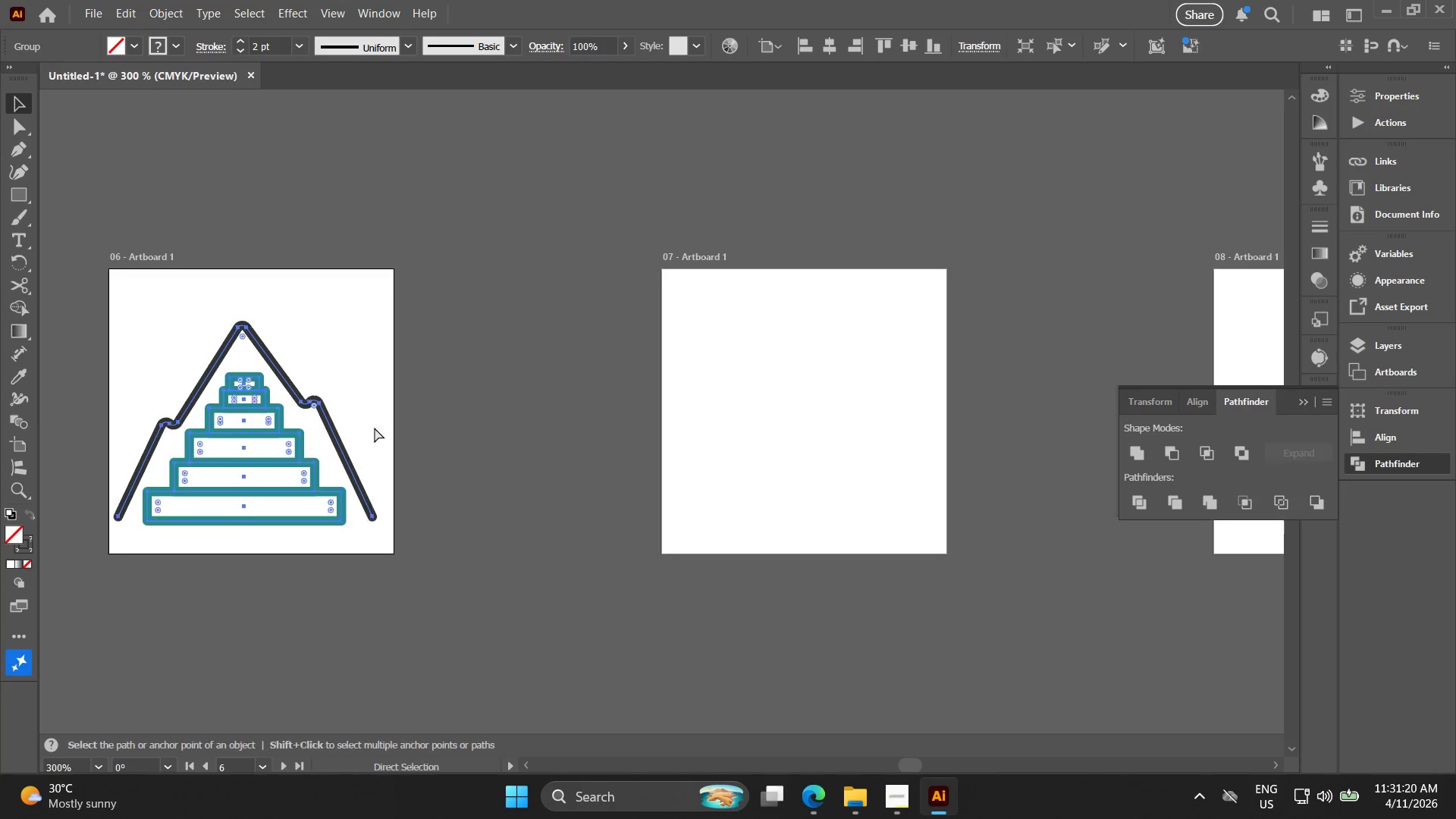 
key(Control+Z)
 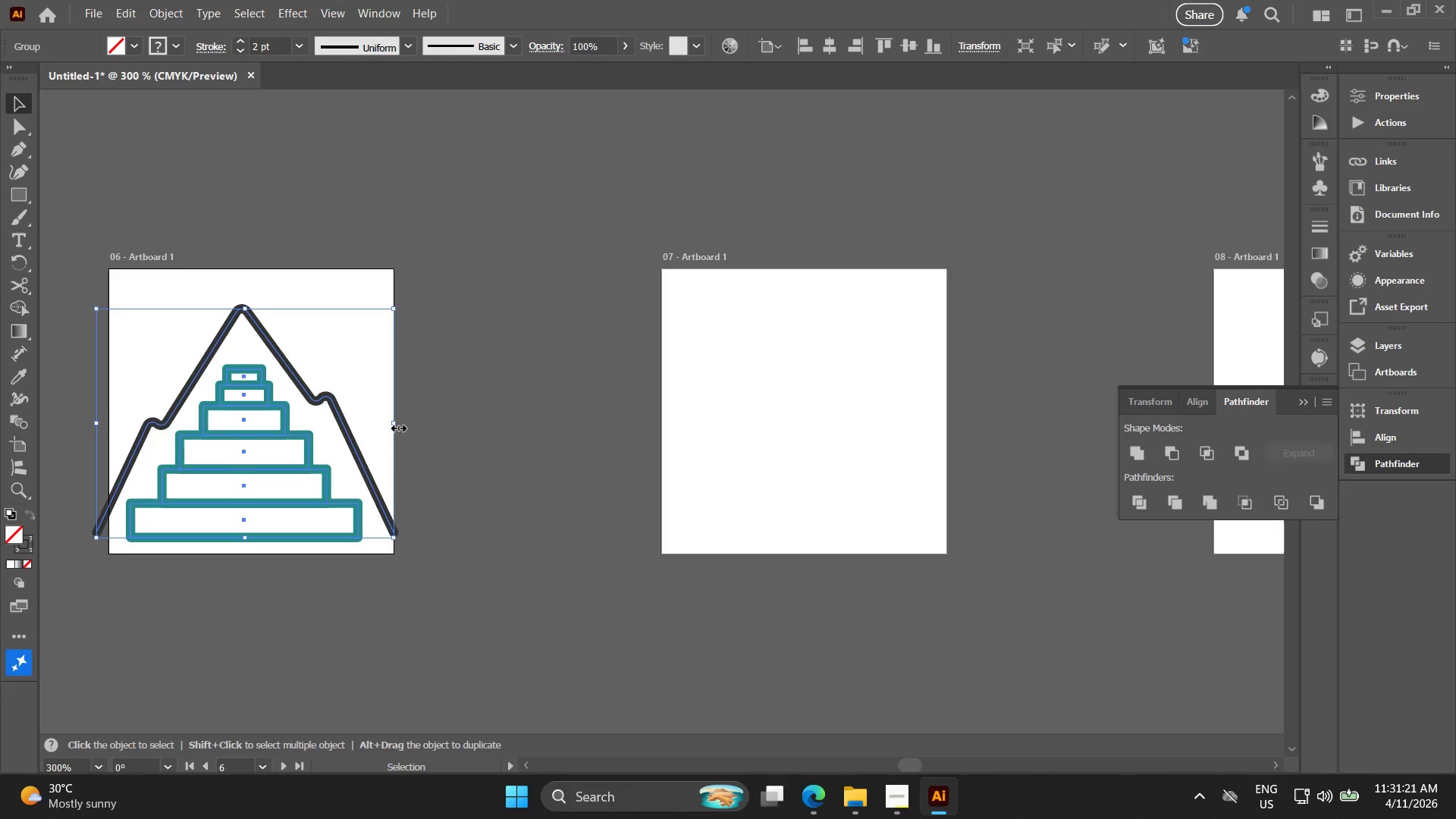 
left_click_drag(start_coordinate=[397, 426], to_coordinate=[380, 430])
 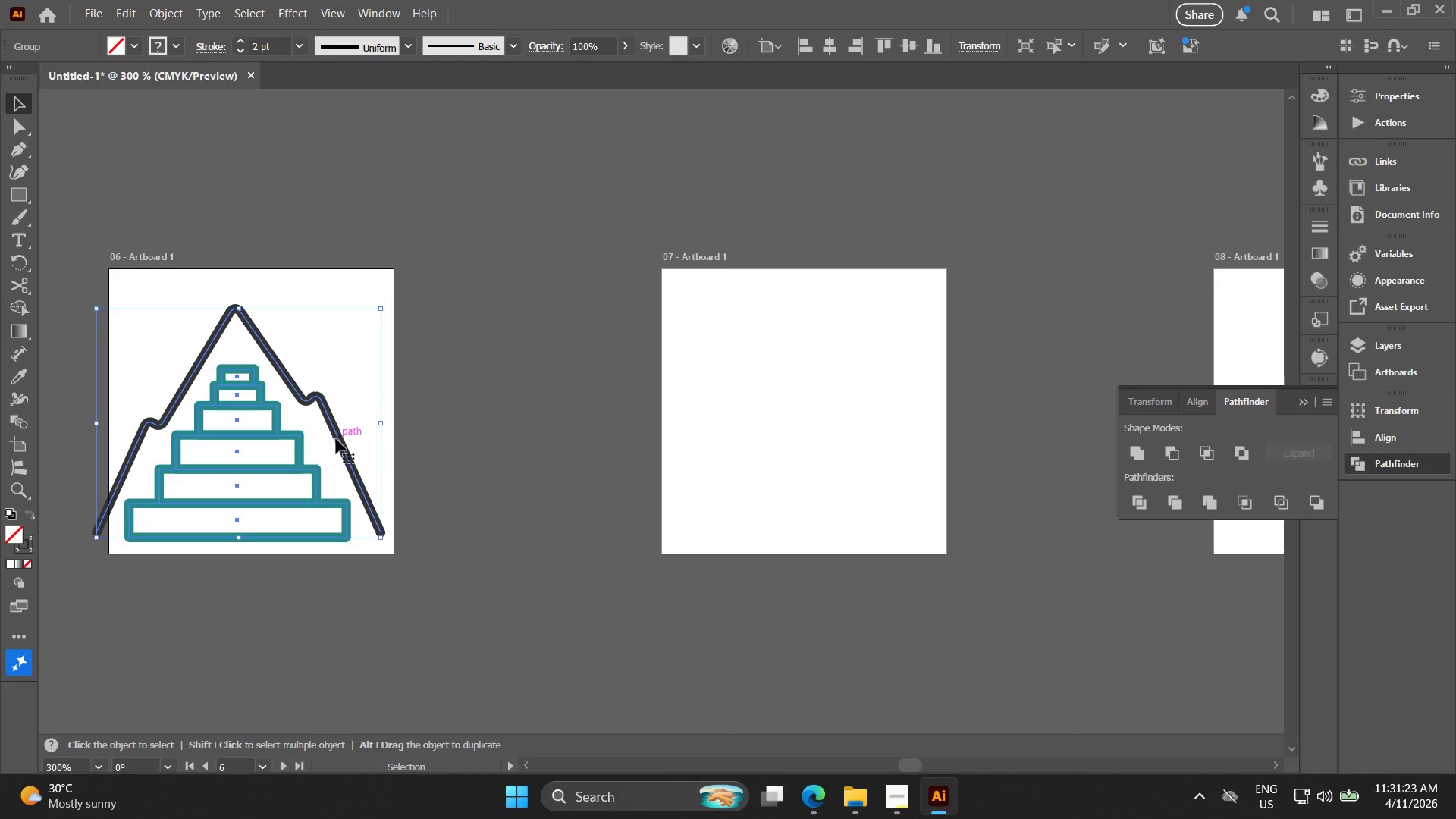 
left_click_drag(start_coordinate=[336, 439], to_coordinate=[354, 443])
 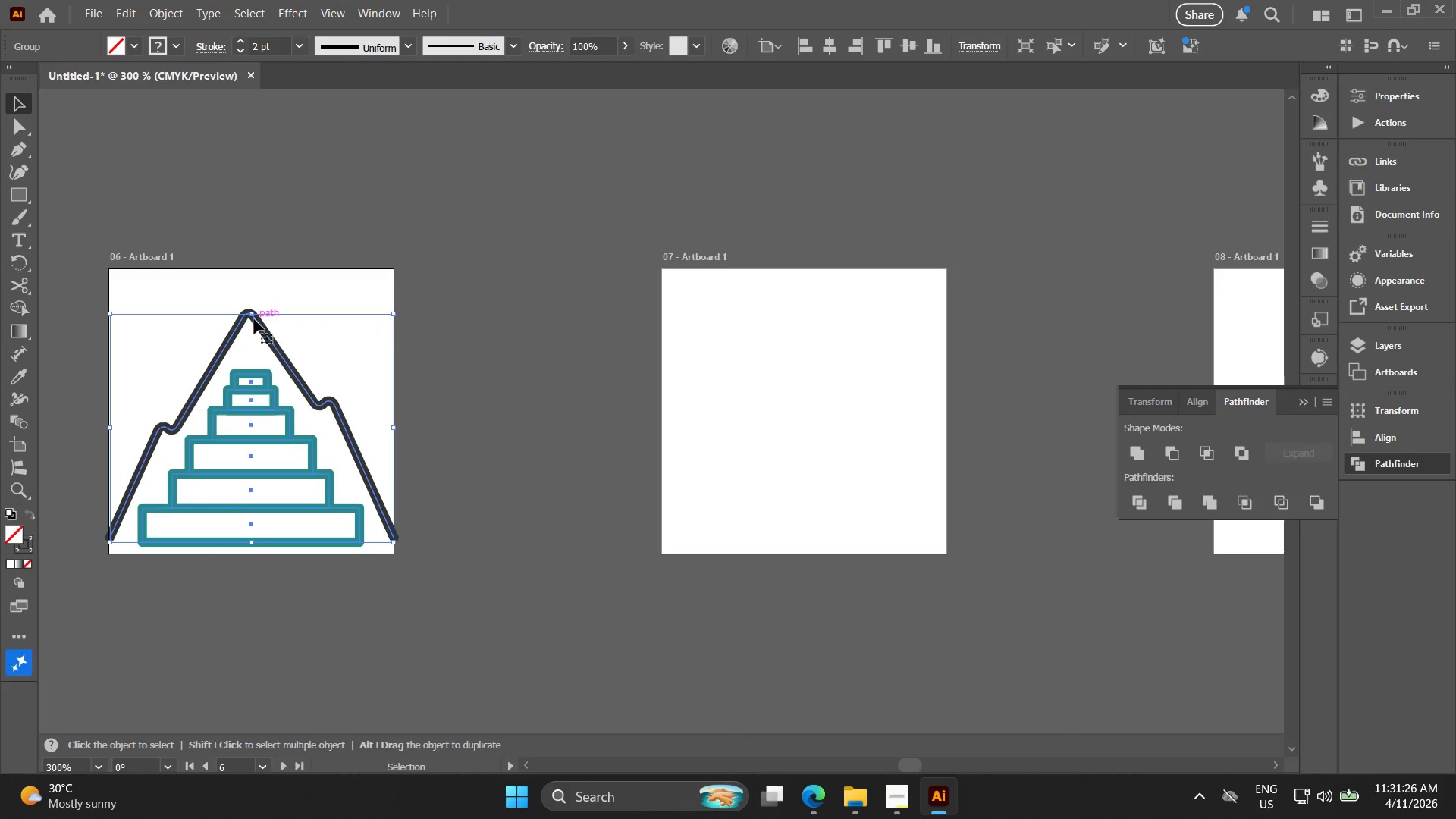 
left_click_drag(start_coordinate=[252, 317], to_coordinate=[254, 284])
 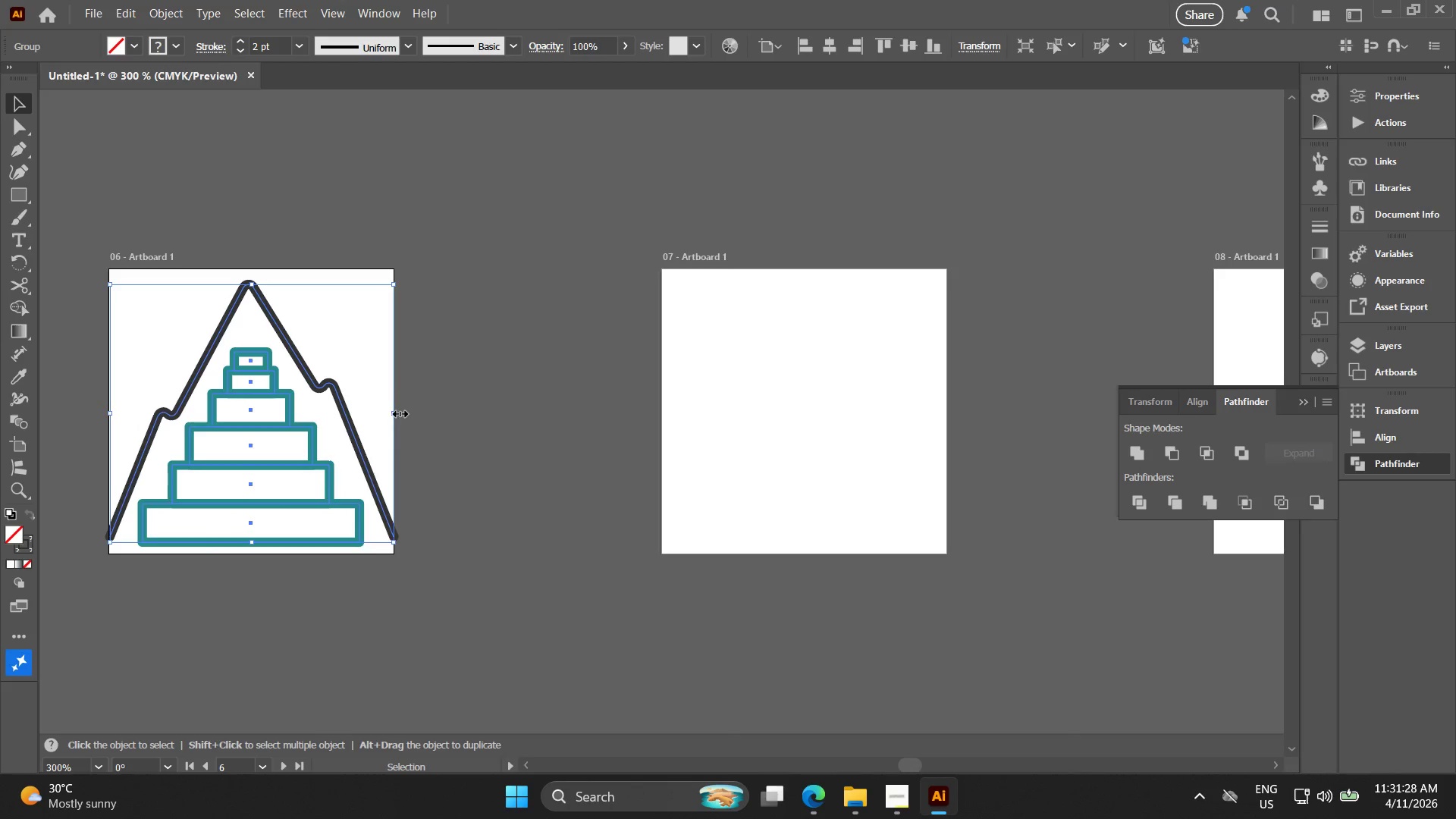 
left_click_drag(start_coordinate=[398, 412], to_coordinate=[386, 412])
 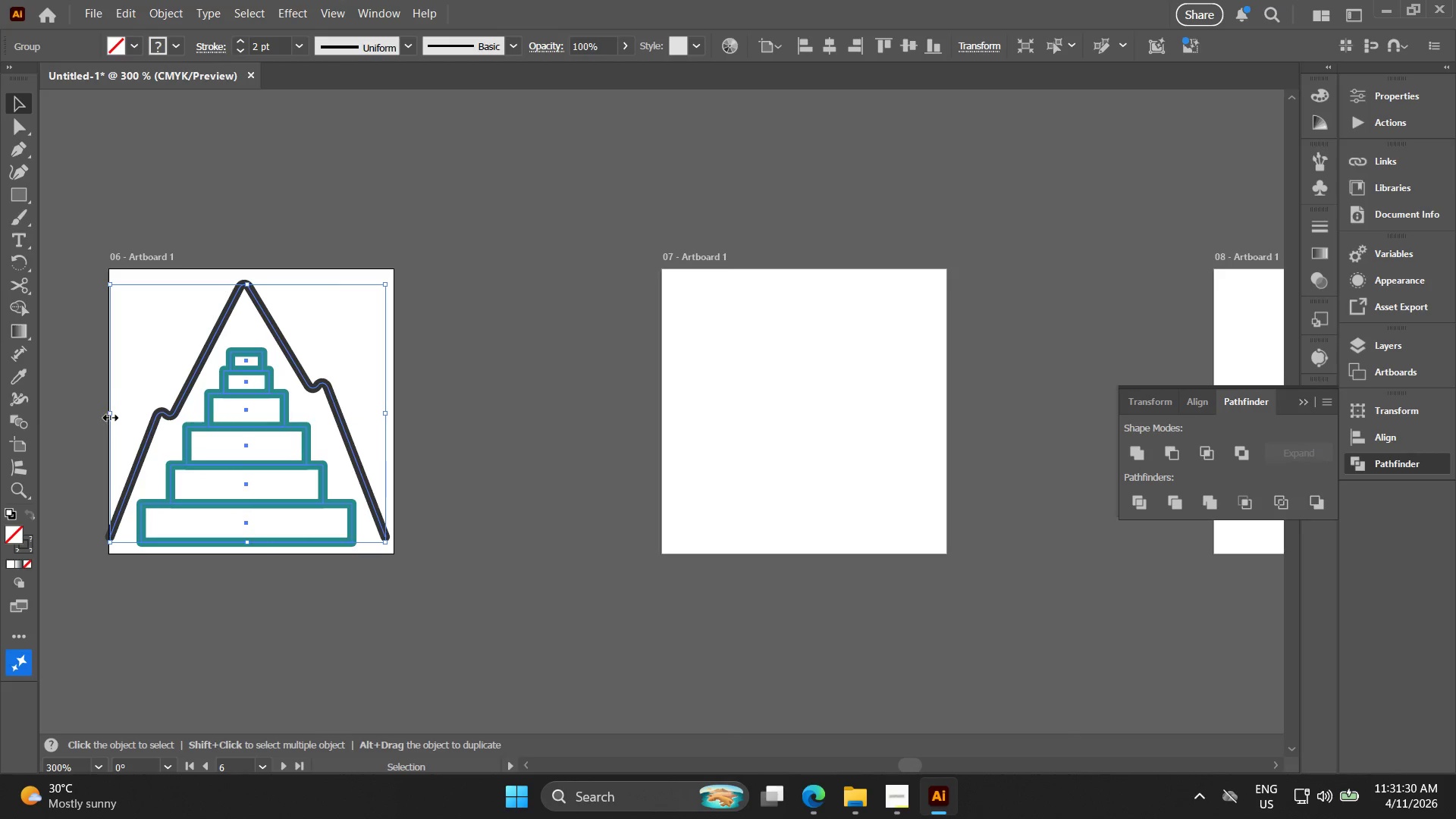 
left_click_drag(start_coordinate=[109, 416], to_coordinate=[116, 418])
 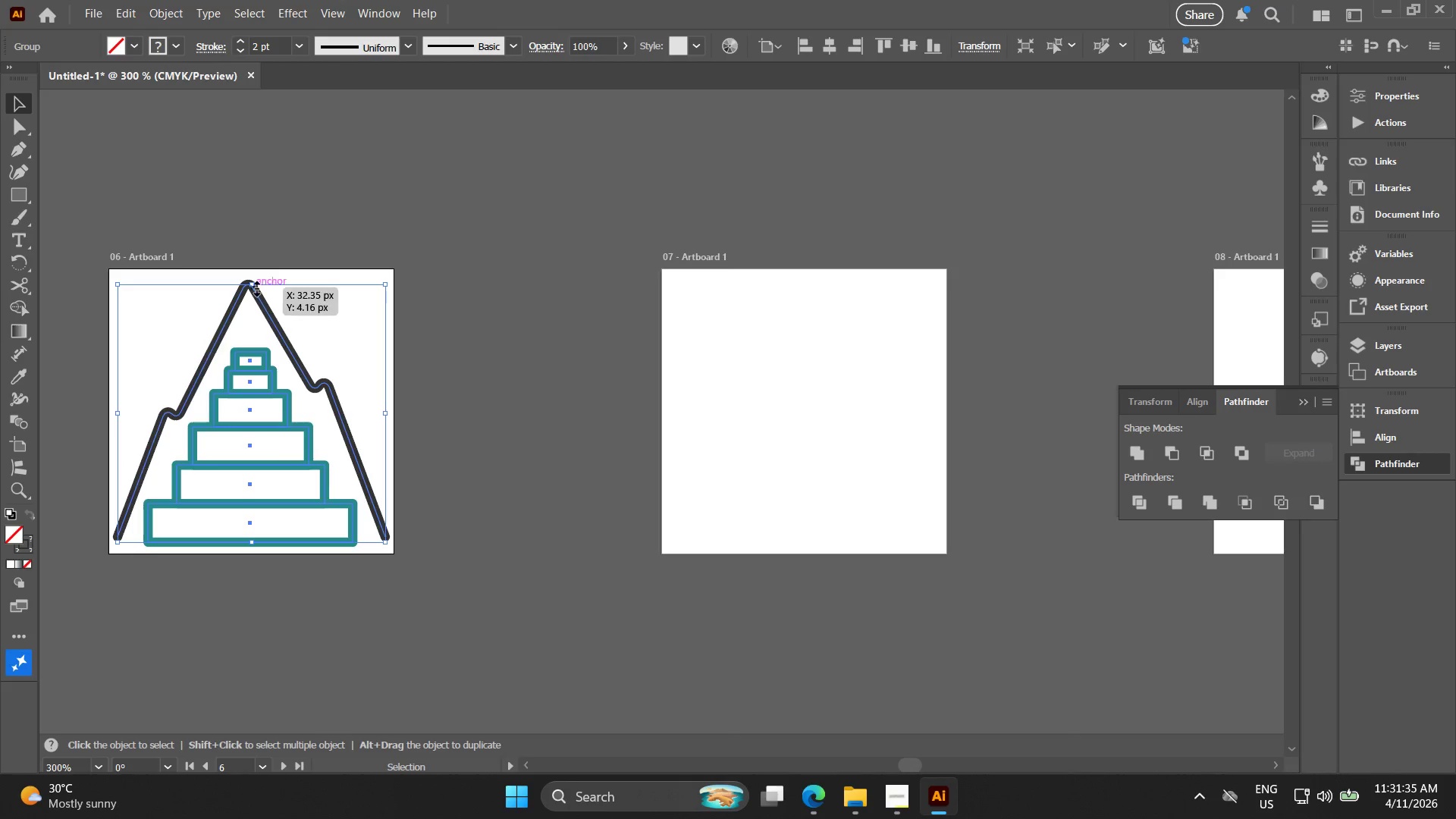 
left_click_drag(start_coordinate=[255, 287], to_coordinate=[260, 278])
 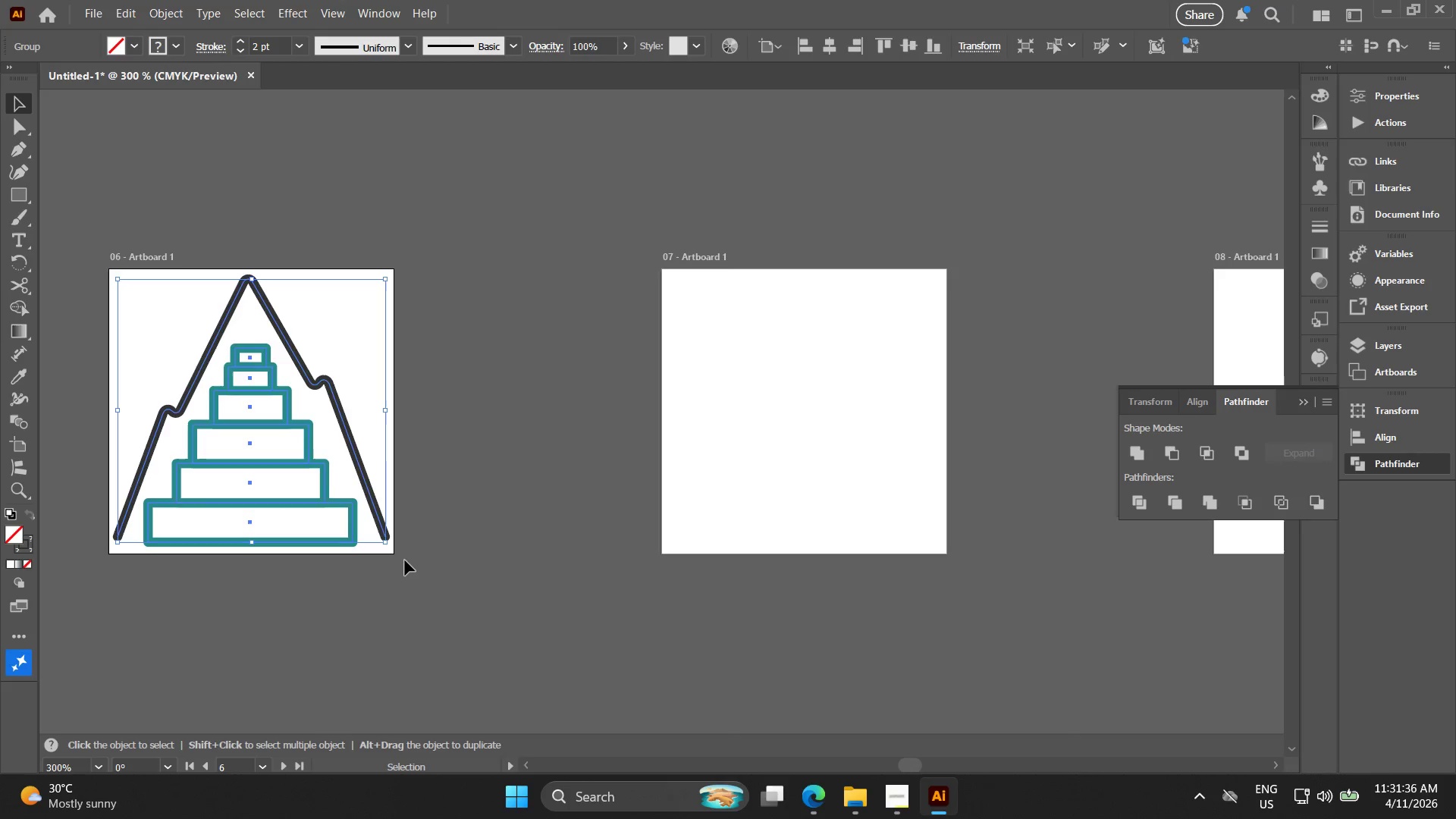 
left_click([405, 562])
 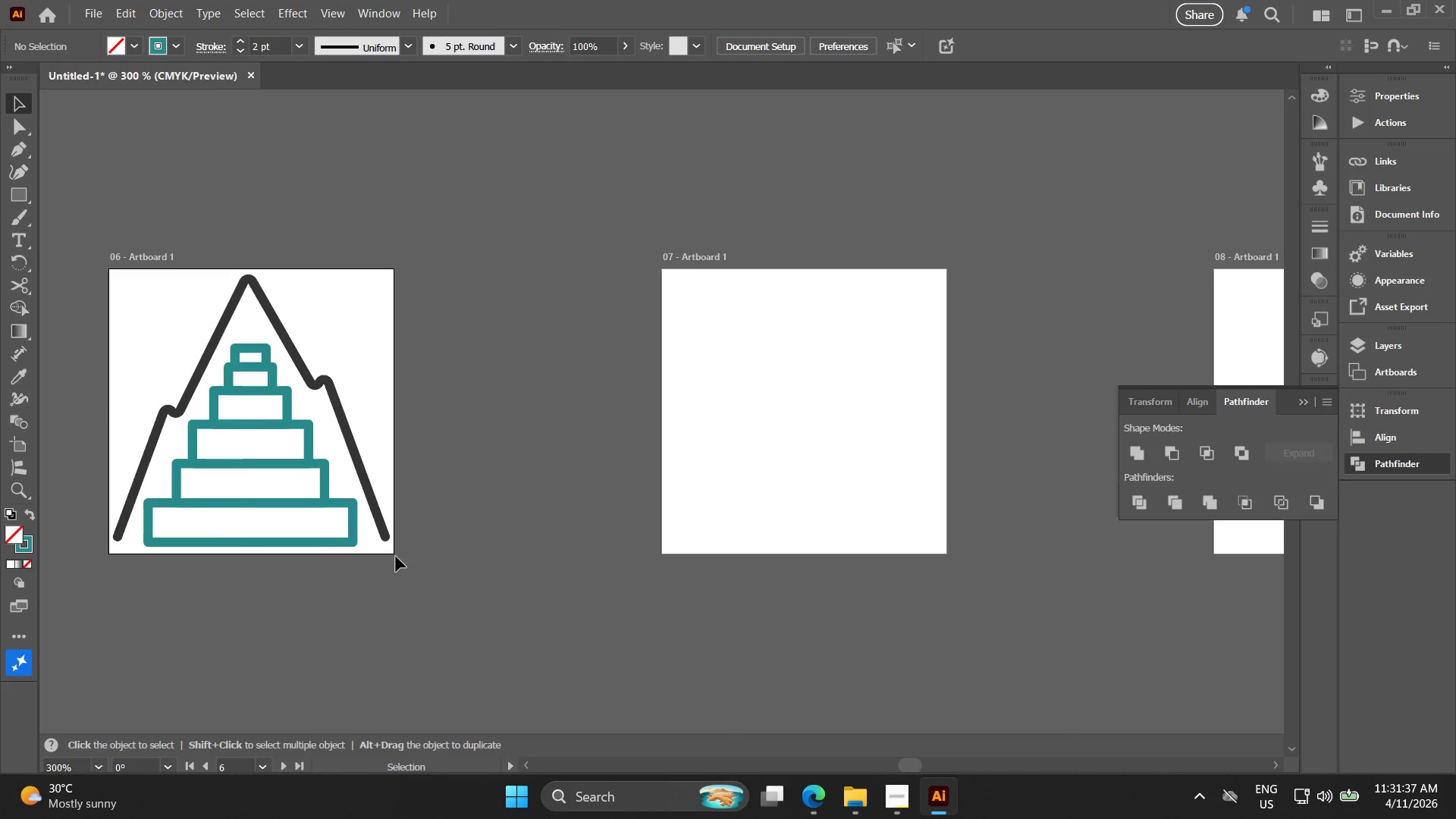 
key(Alt+AltLeft)
 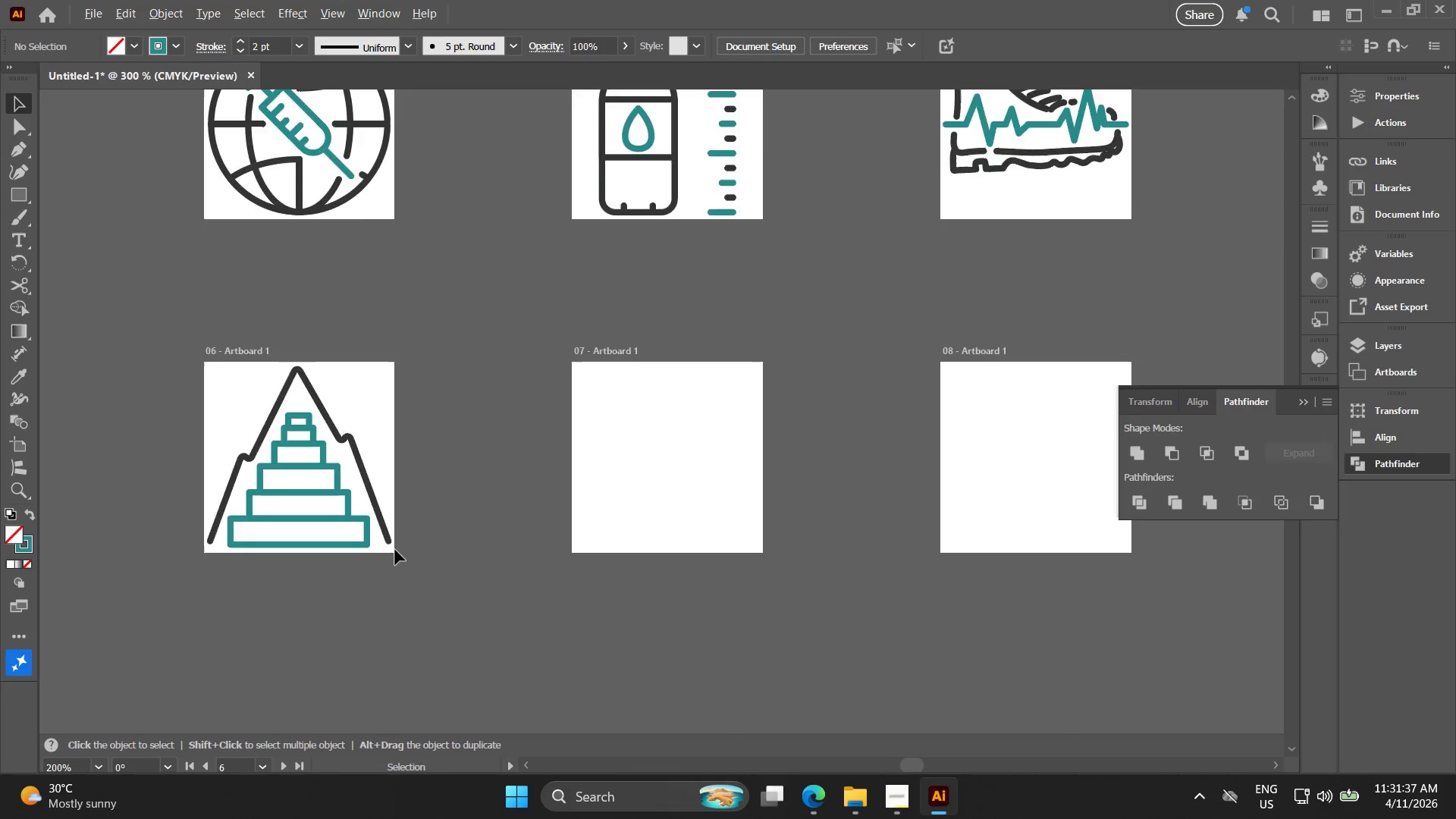 
hold_key(key=Space, duration=0.44)
 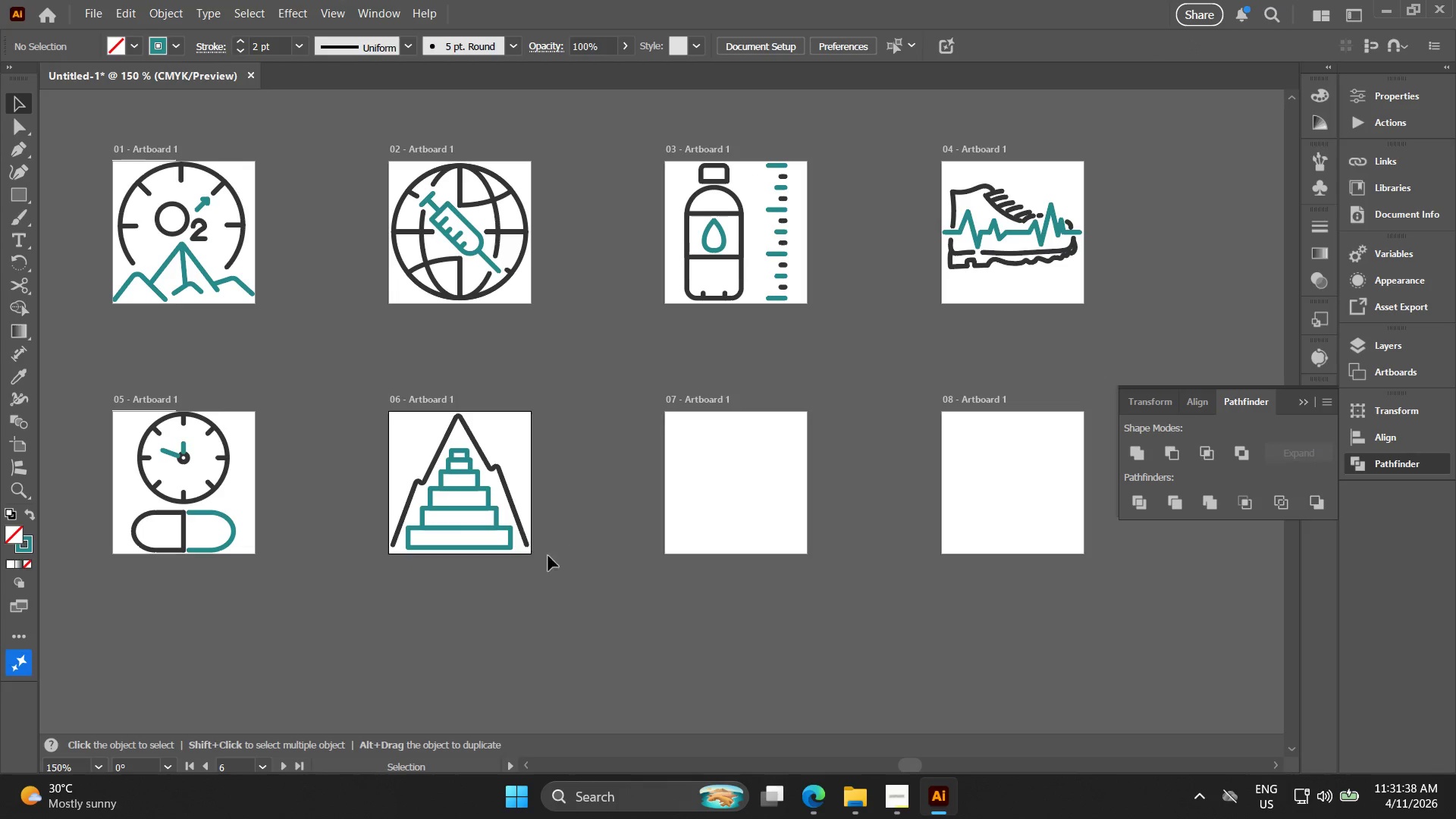 
left_click_drag(start_coordinate=[424, 550], to_coordinate=[561, 551])
 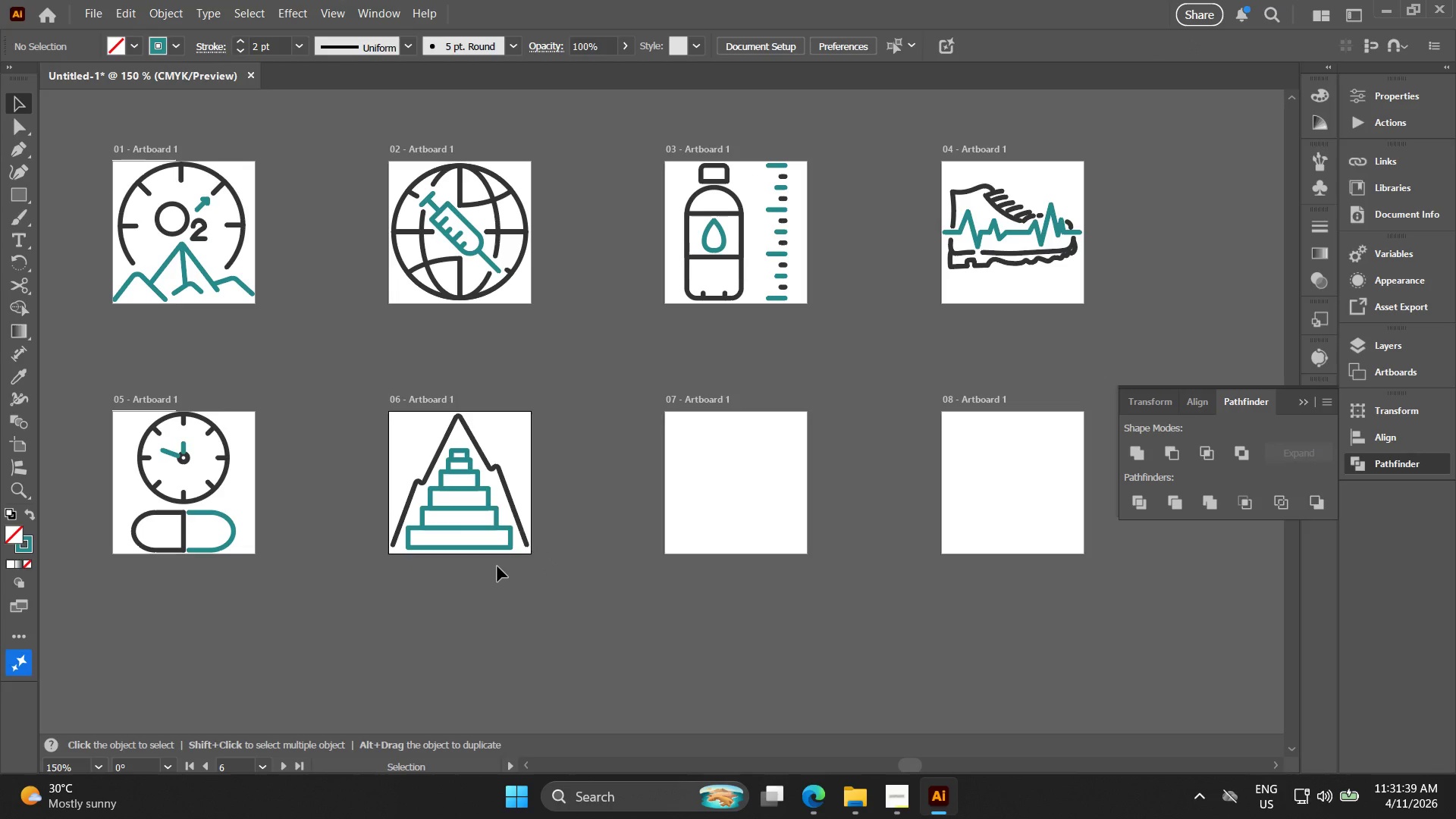 
scroll: coordinate [395, 550], scroll_direction: down, amount: 2.0
 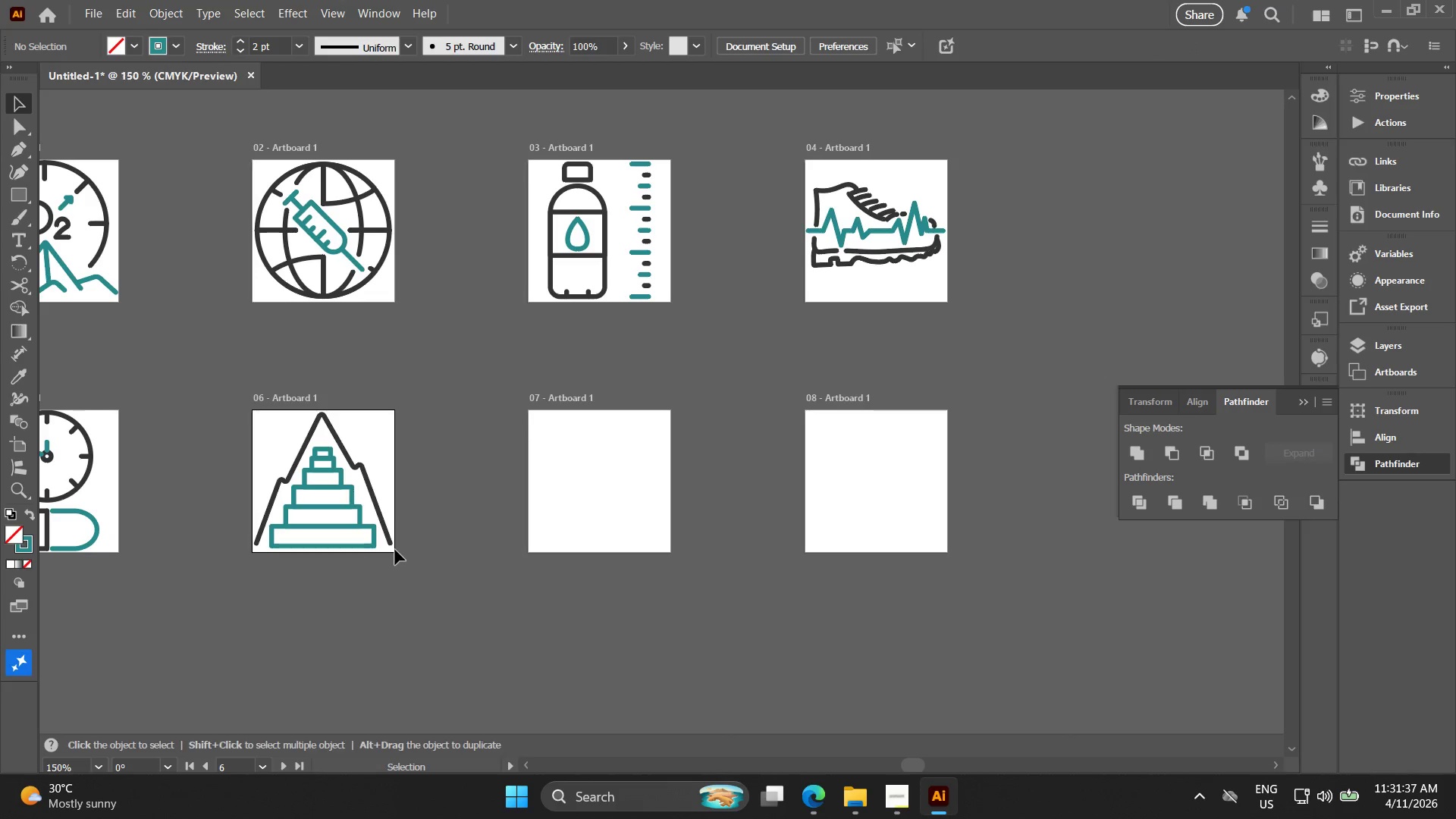 
left_click_drag(start_coordinate=[513, 589], to_coordinate=[444, 389])
 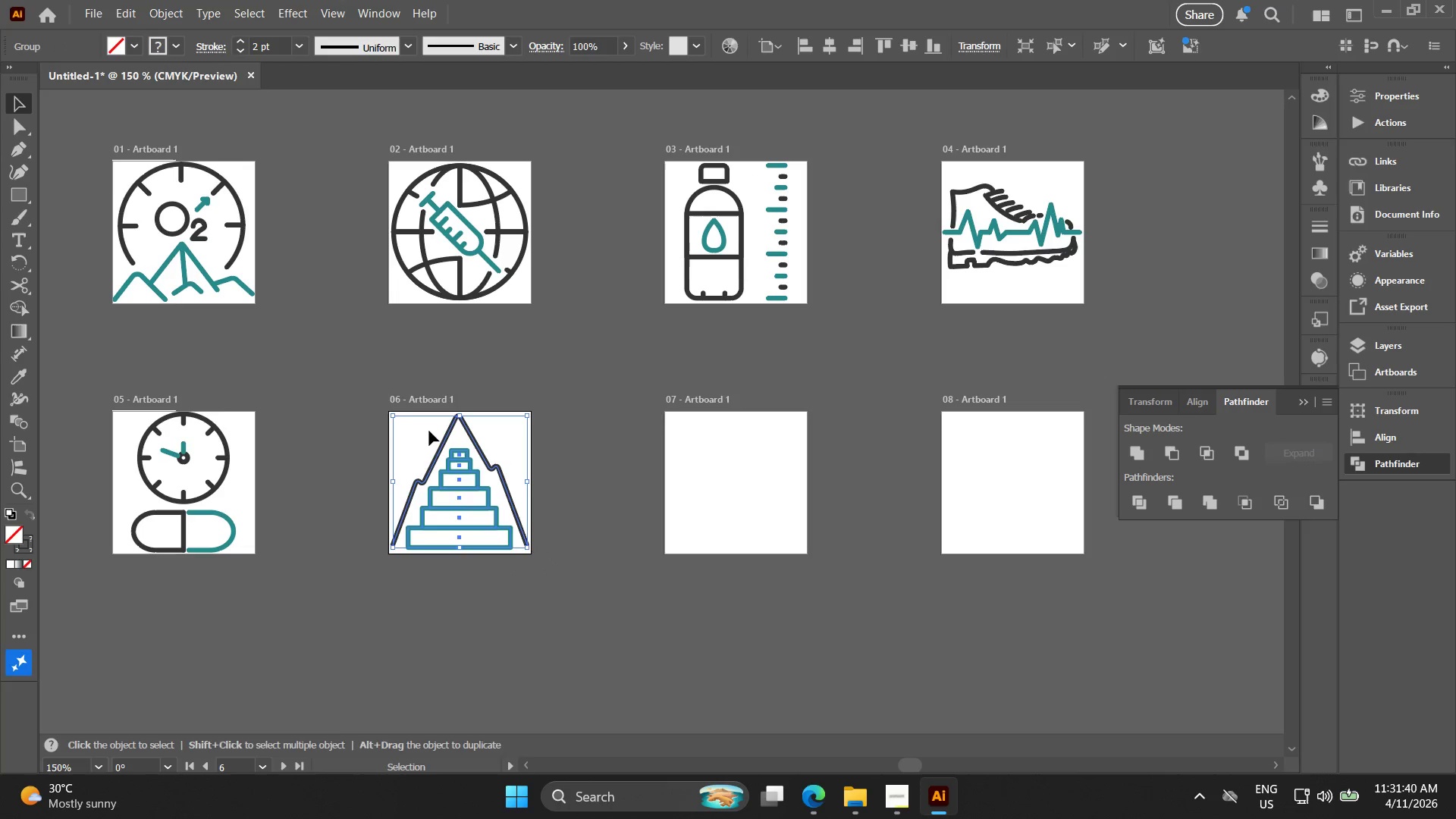 
key(Control+D)
 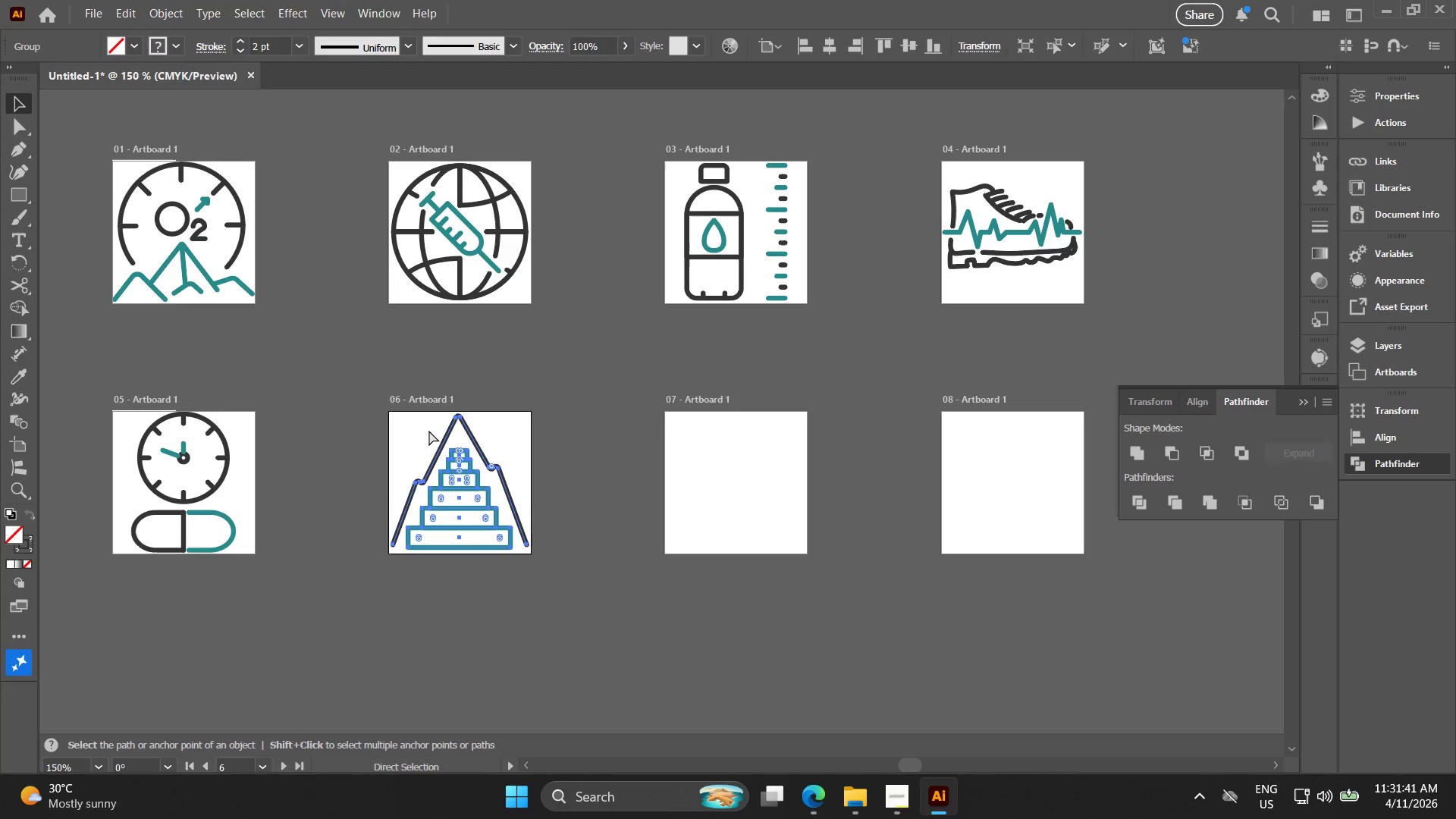 
key(Control+E)
 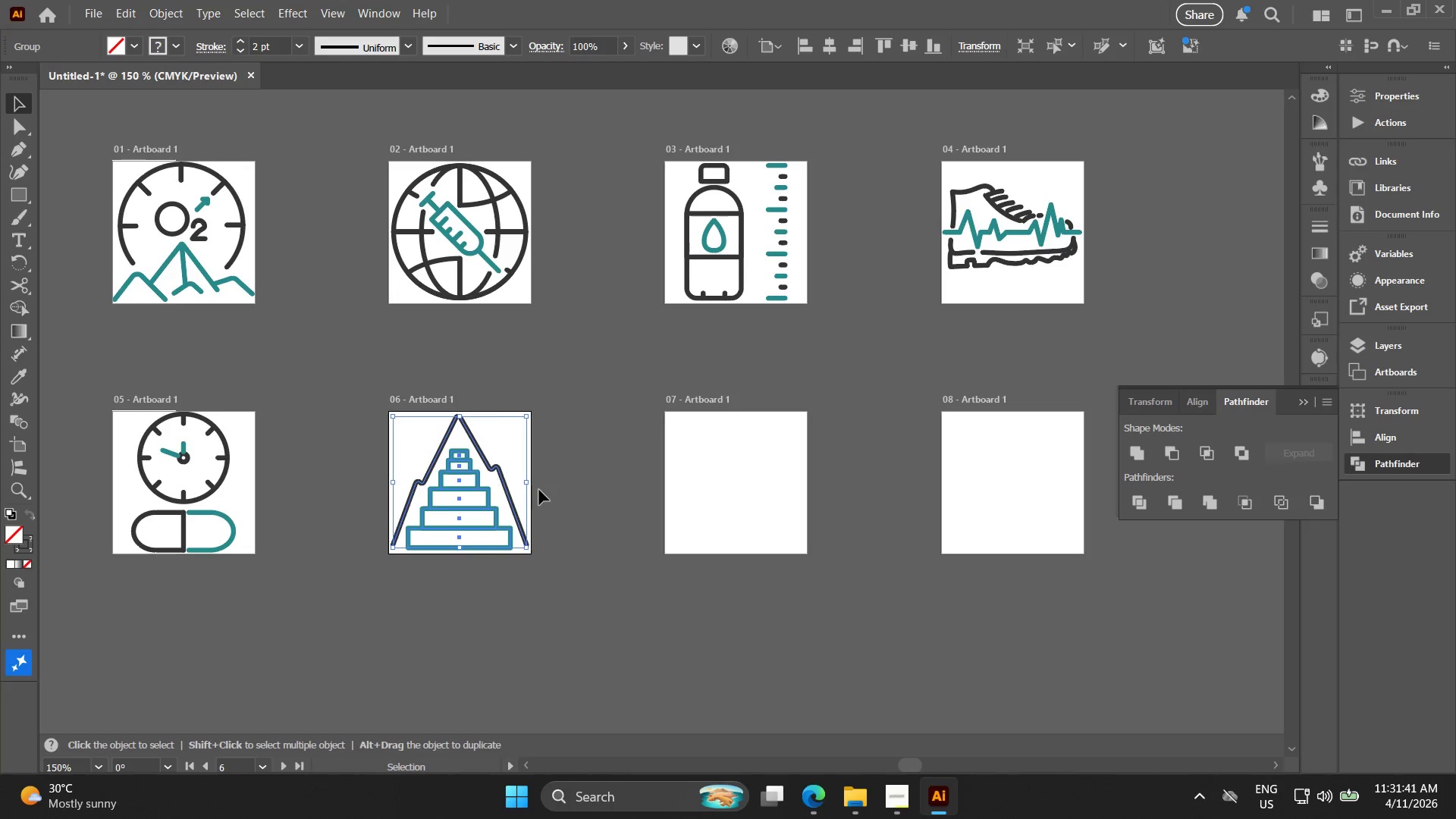 
left_click([539, 490])
 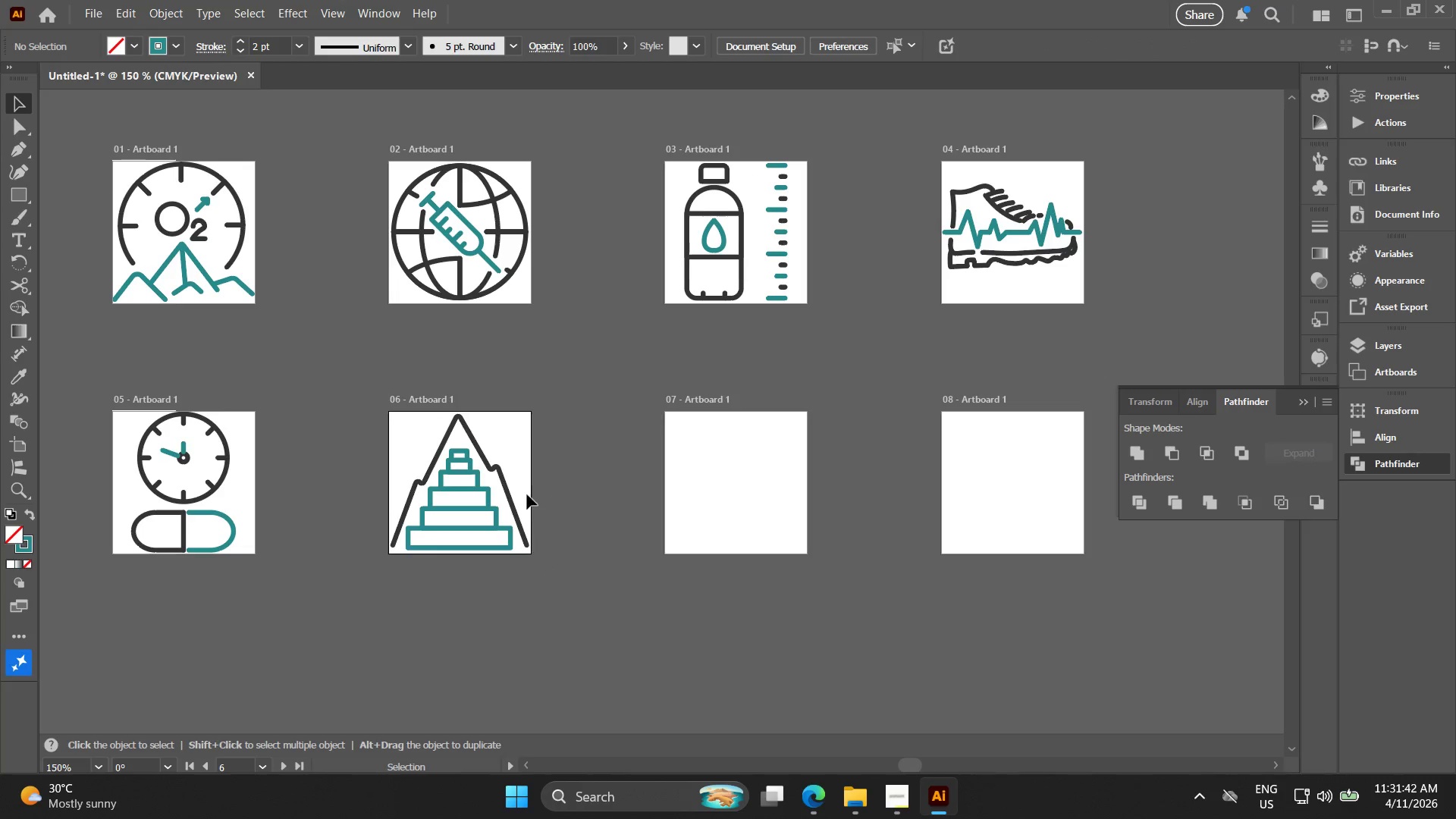 
key(Alt+AltLeft)
 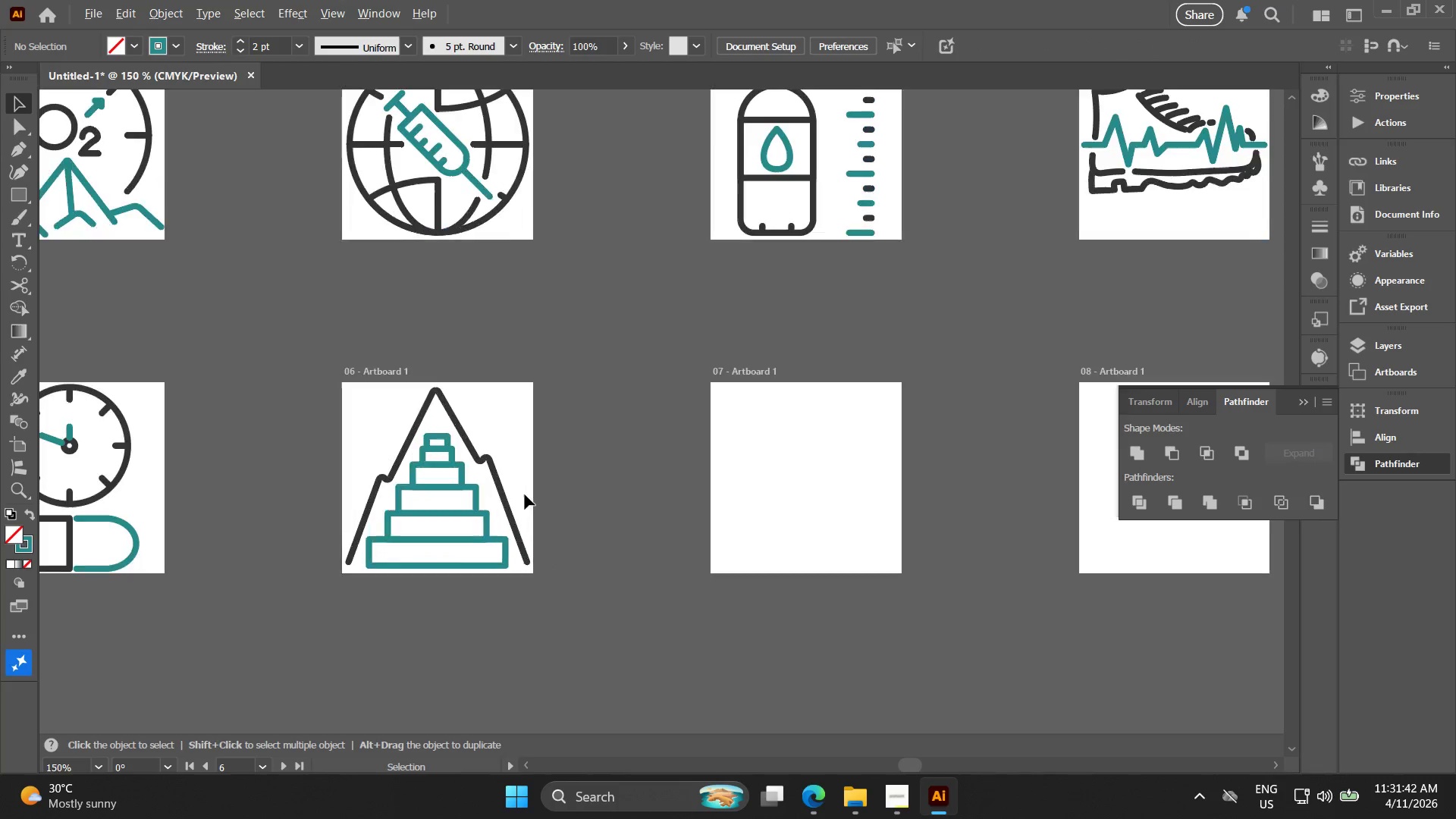 
scroll: coordinate [526, 494], scroll_direction: up, amount: 1.0
 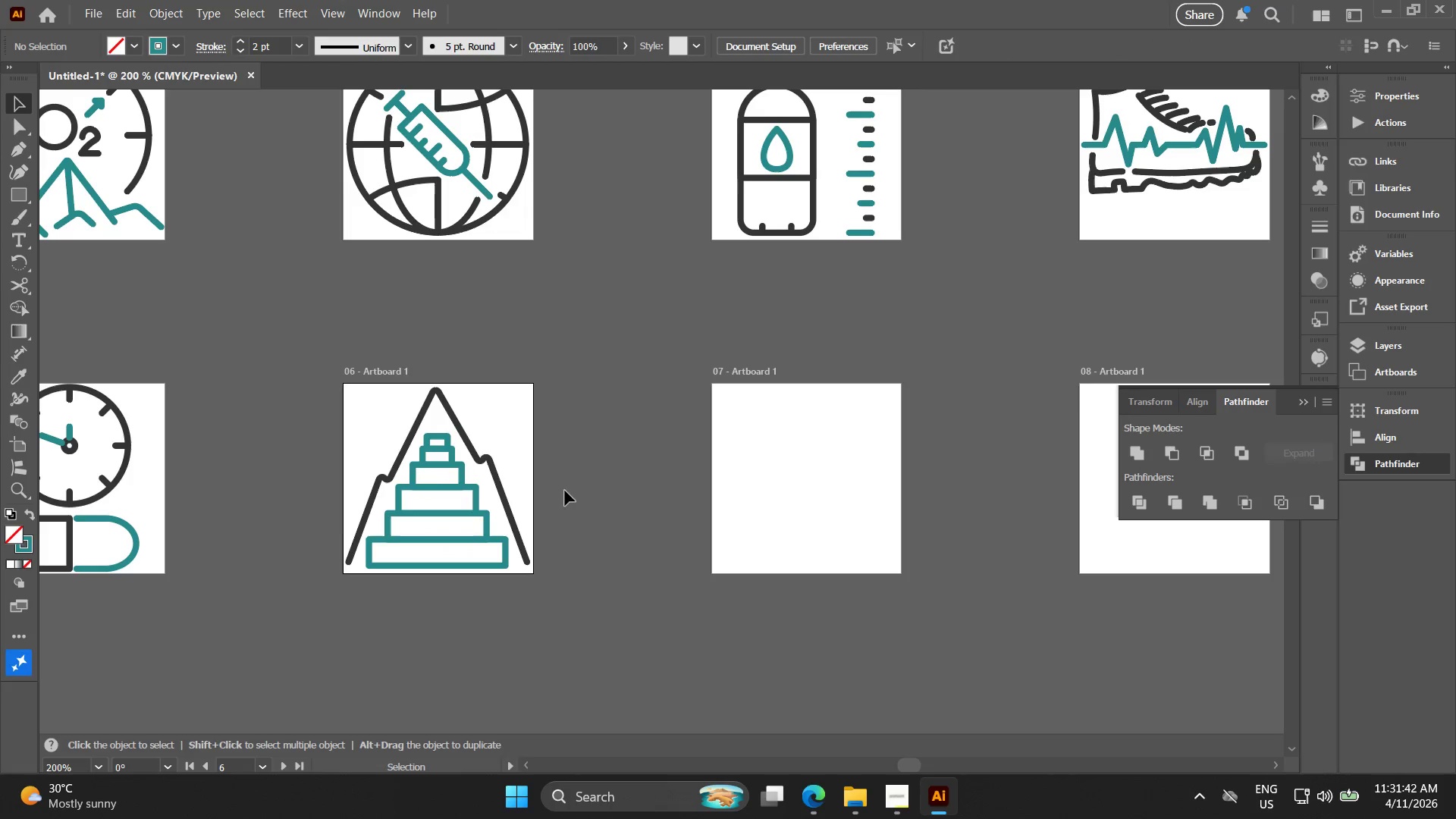 
left_click_drag(start_coordinate=[562, 515], to_coordinate=[414, 469])
 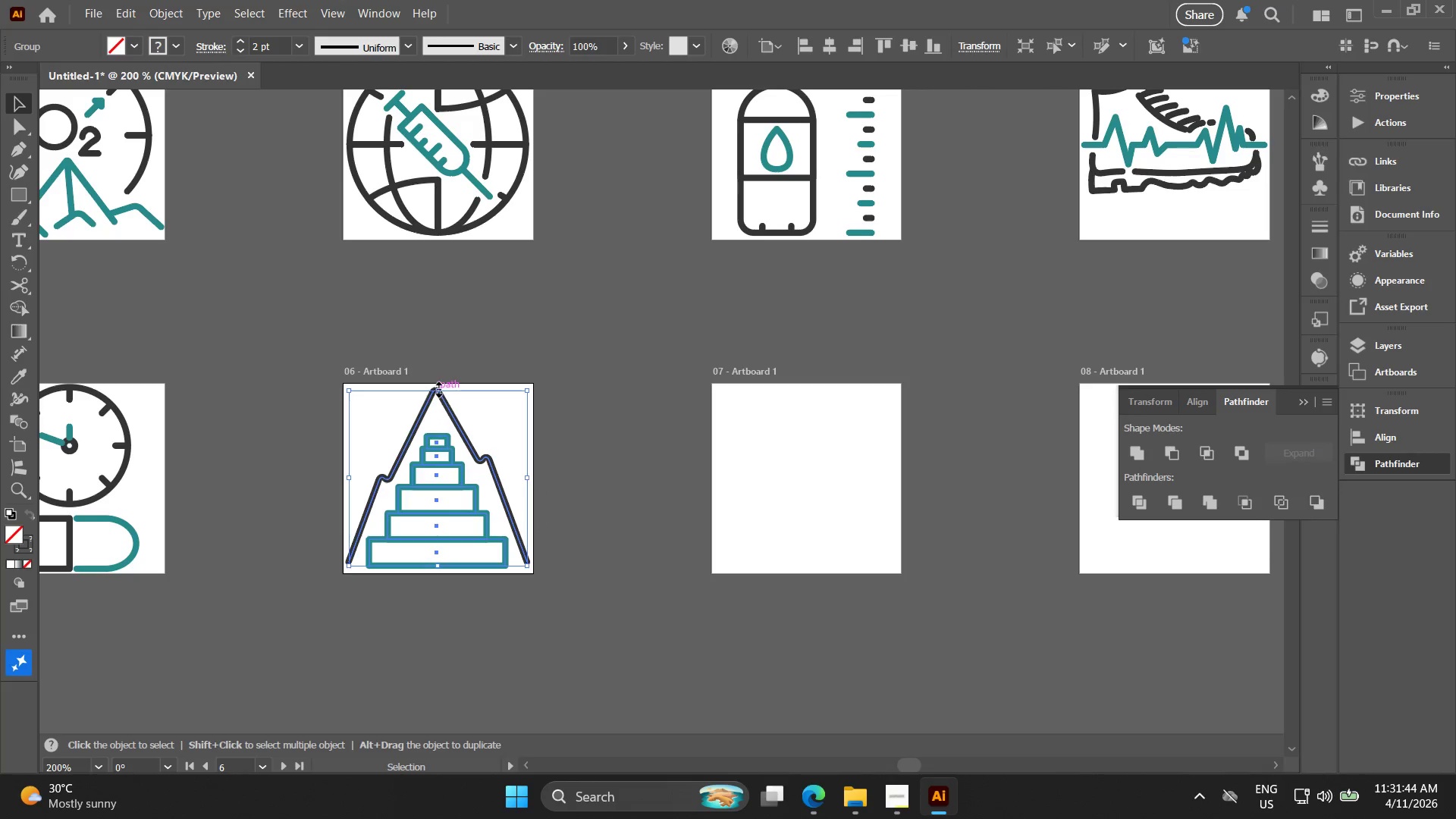 
left_click_drag(start_coordinate=[437, 388], to_coordinate=[434, 404])
 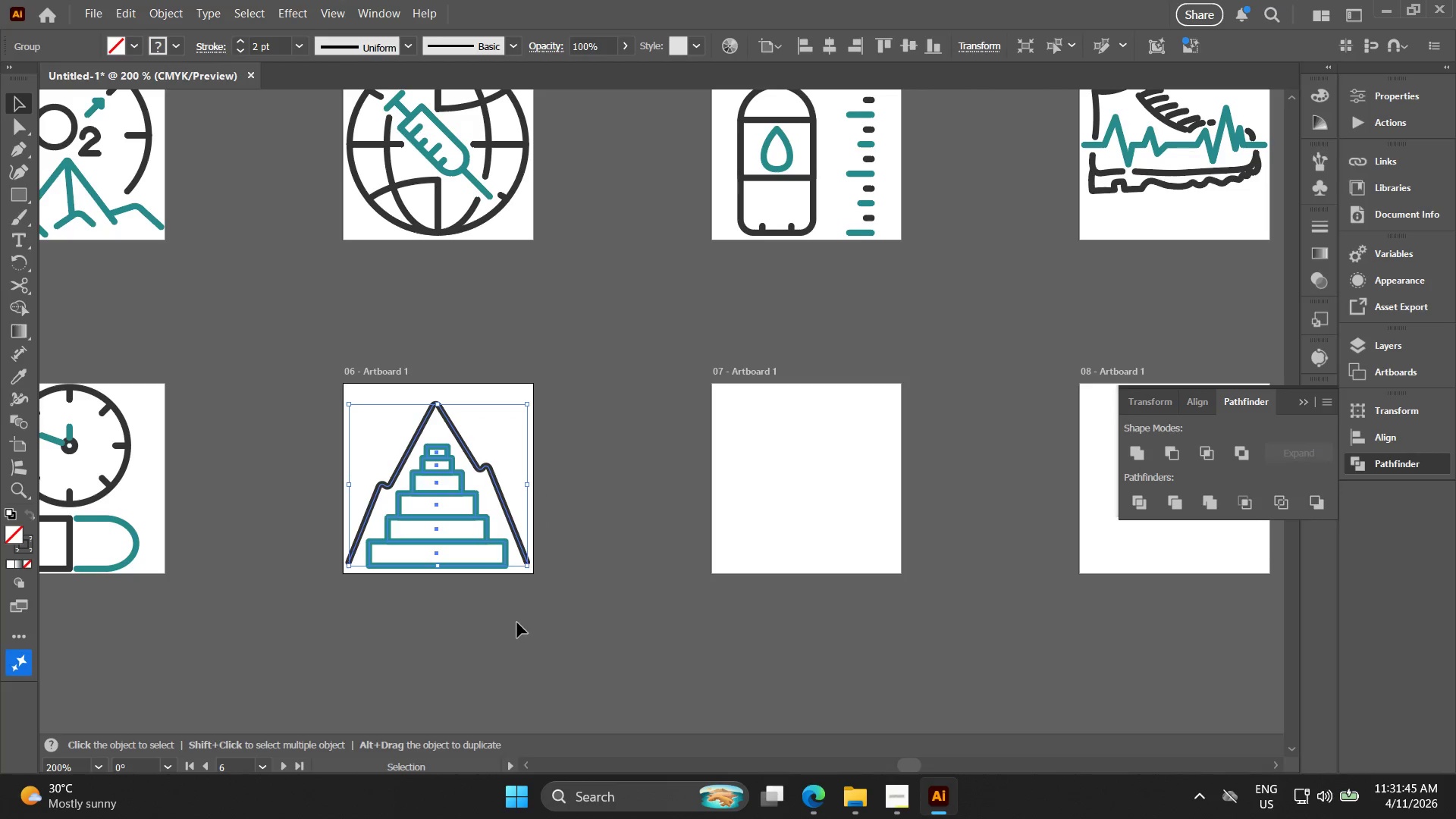 
left_click_drag(start_coordinate=[494, 579], to_coordinate=[398, 450])
 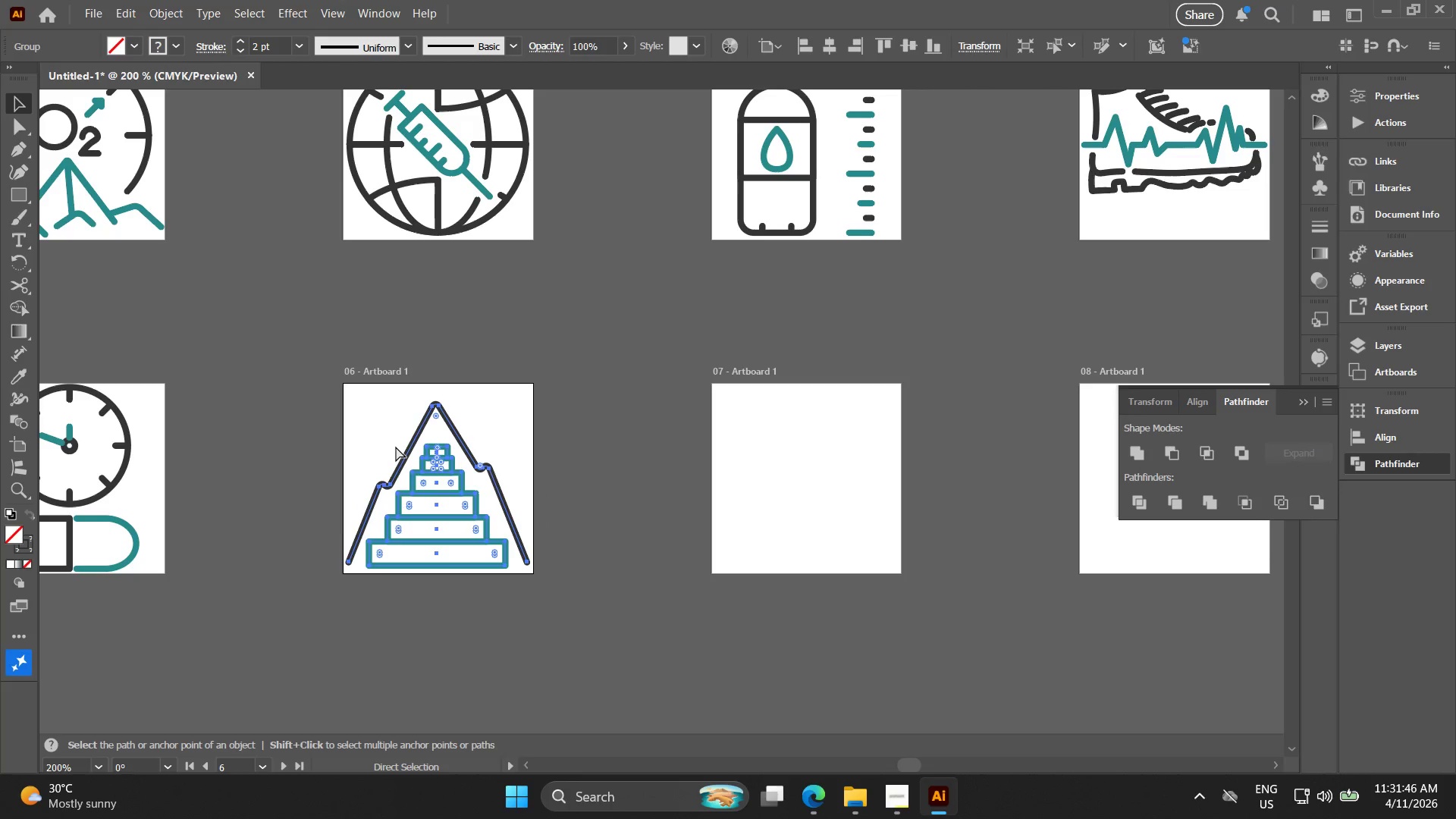 
key(Control+D)
 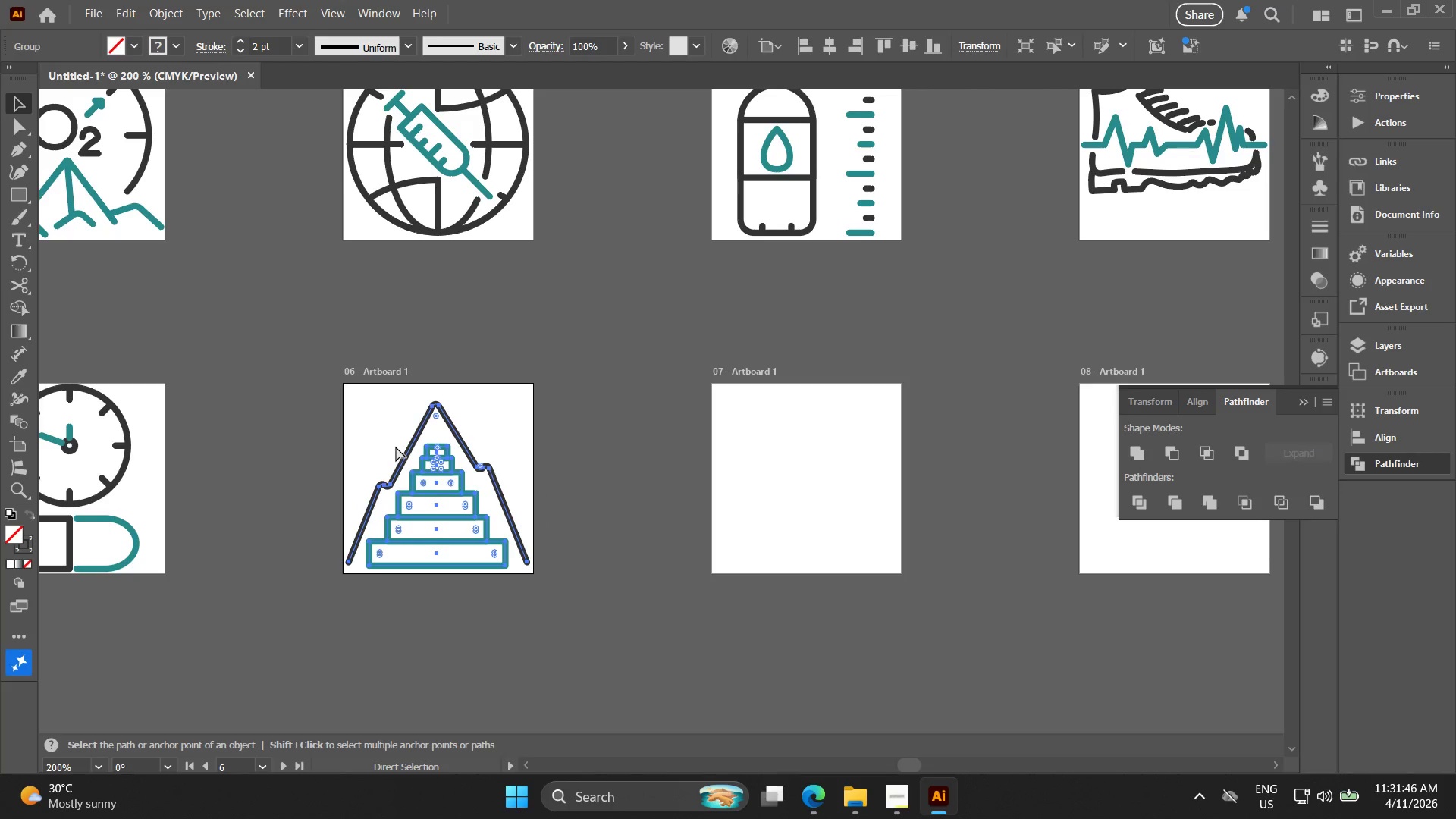 
key(Control+E)
 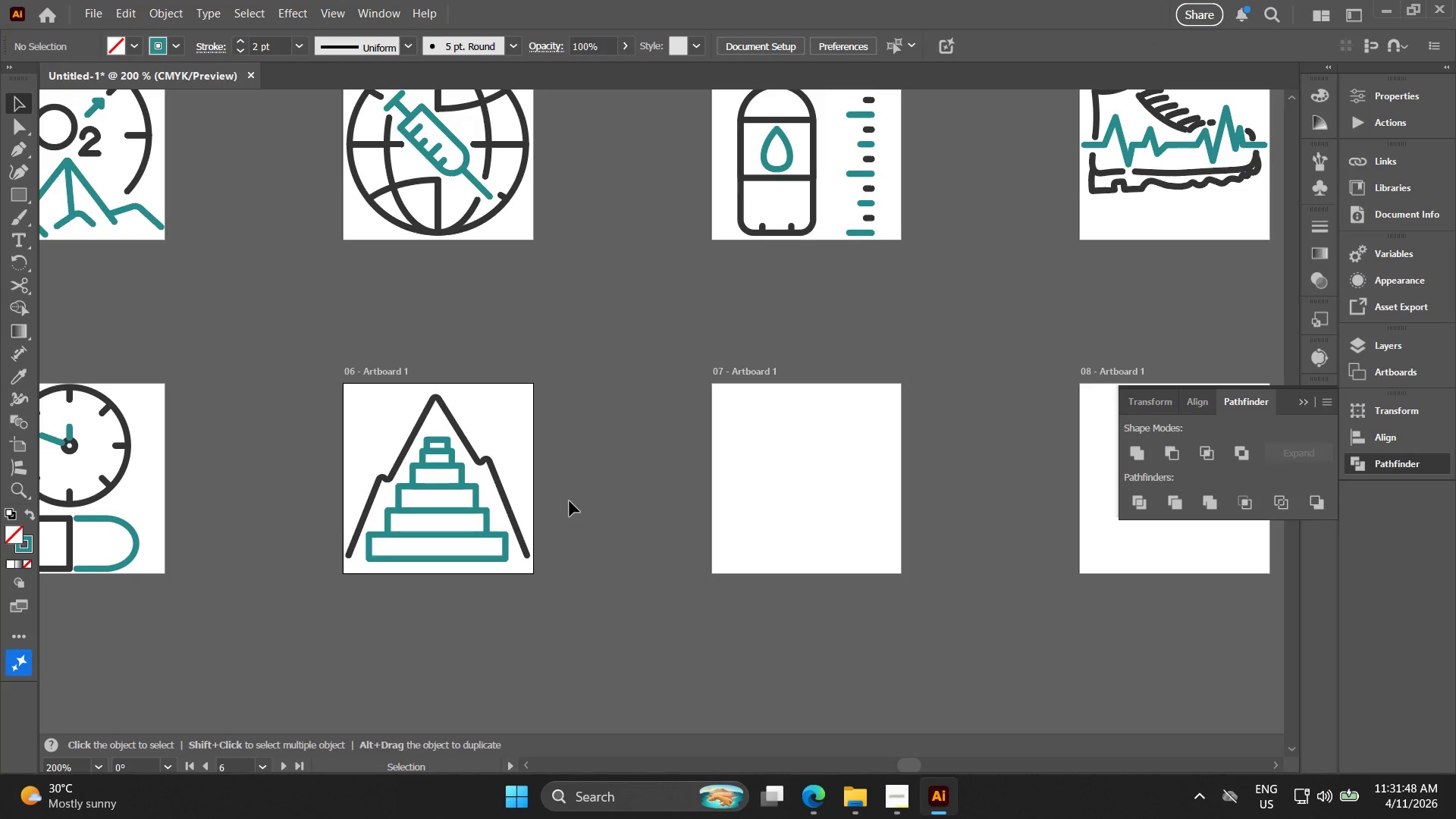 
hold_key(key=Space, duration=0.61)
 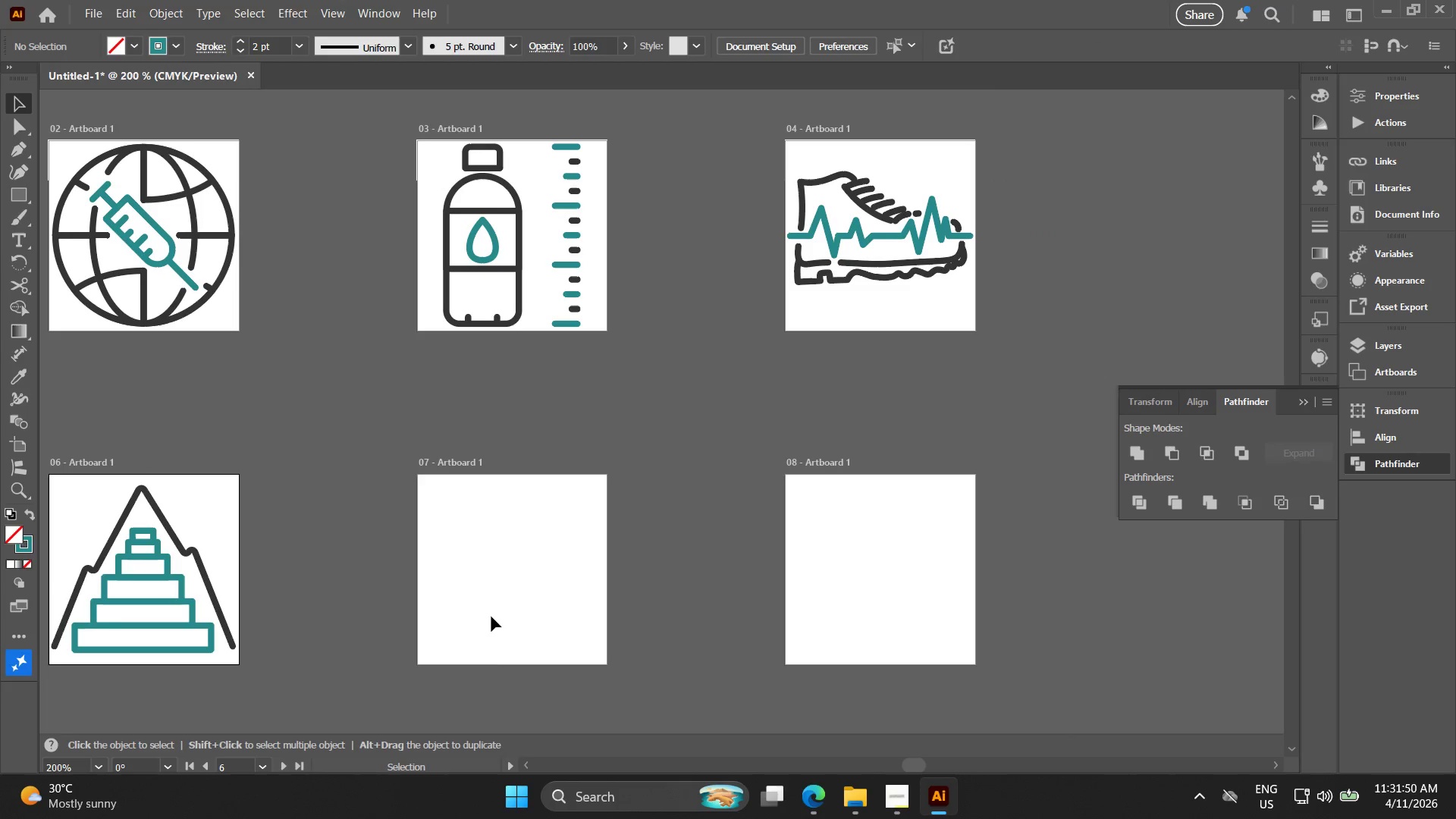 
left_click_drag(start_coordinate=[793, 528], to_coordinate=[499, 620])
 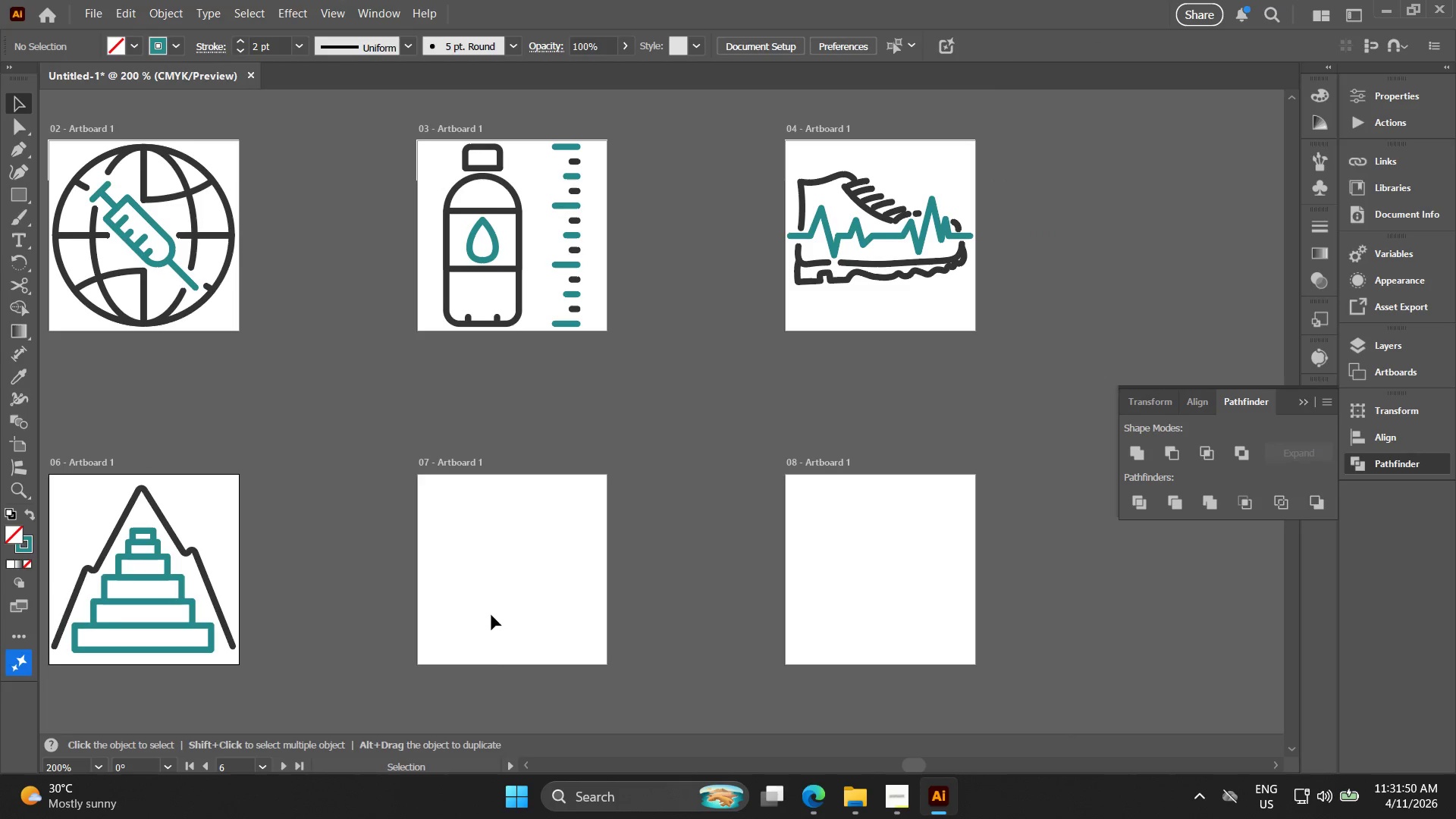 
key(Alt+AltLeft)
 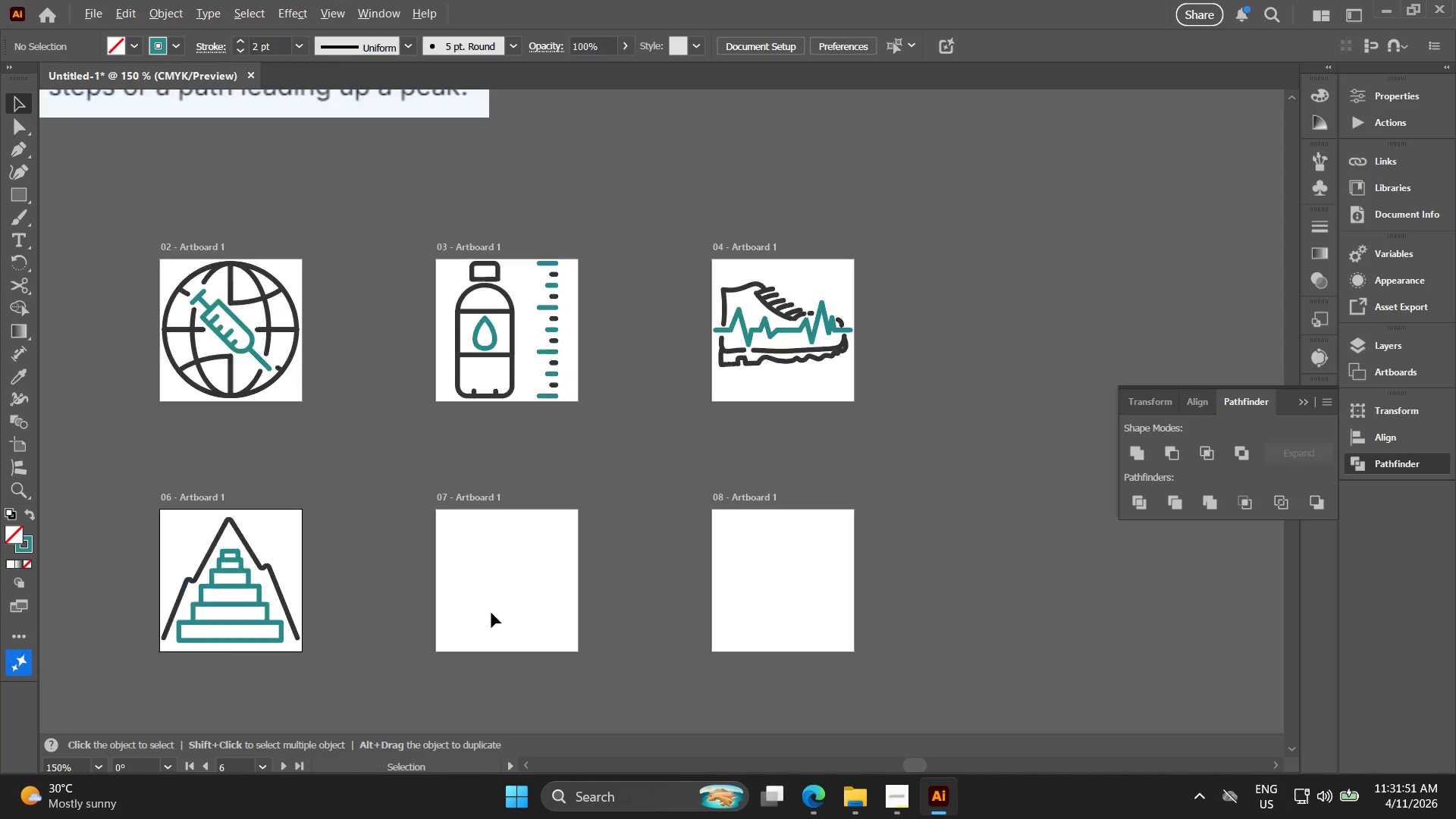 
scroll: coordinate [491, 613], scroll_direction: down, amount: 1.0
 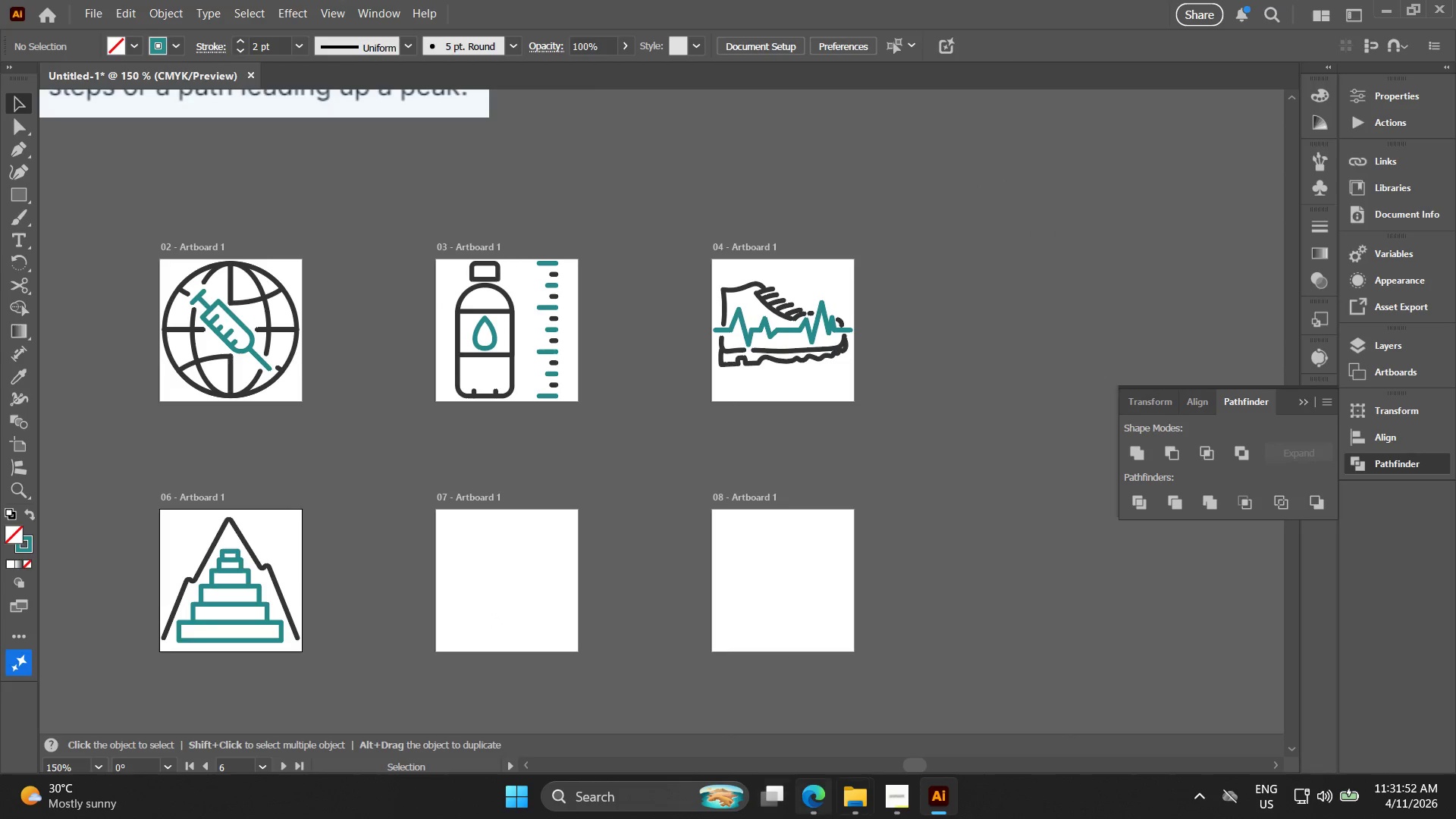 
left_click([833, 811])
 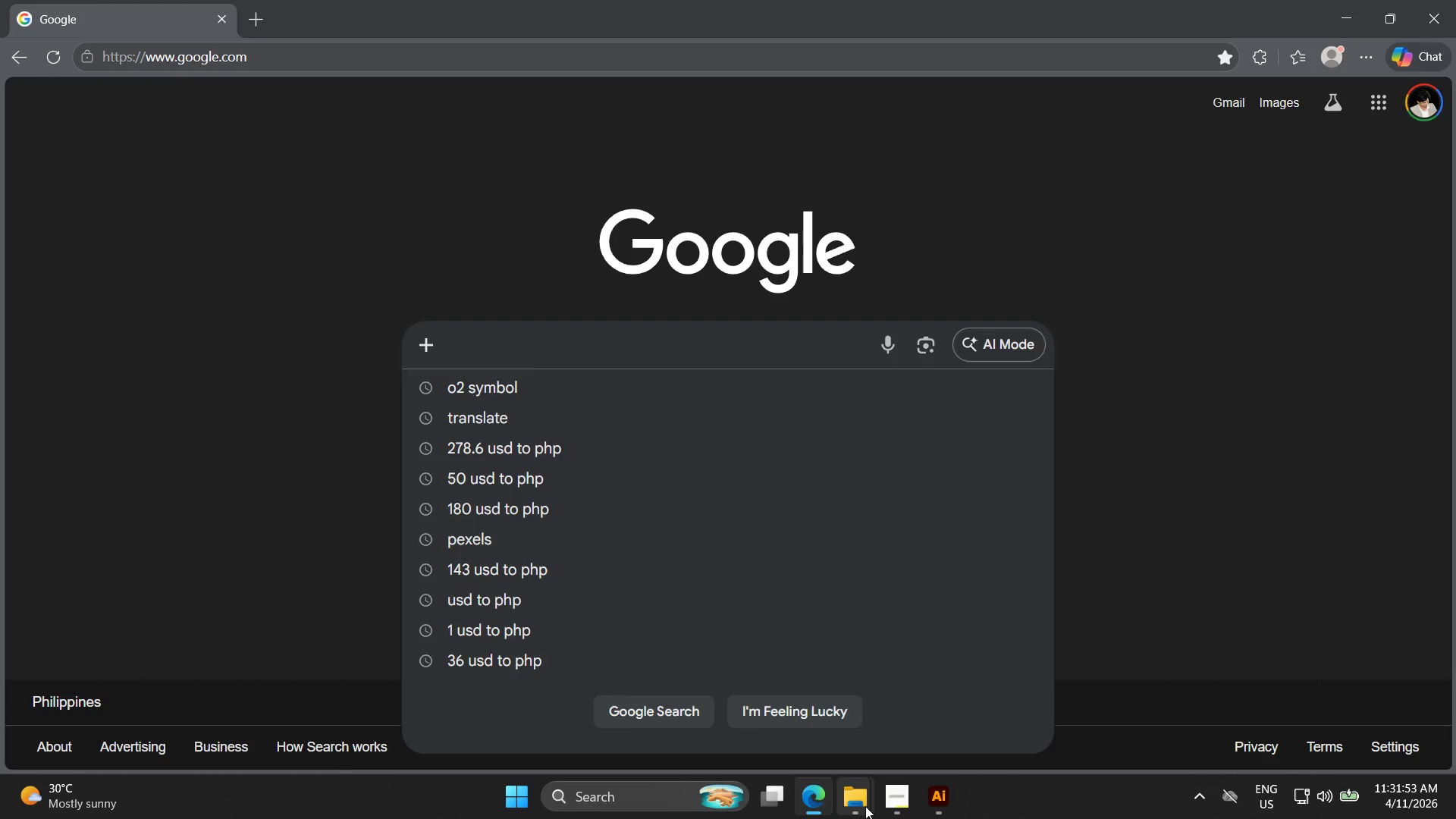 
left_click([886, 811])